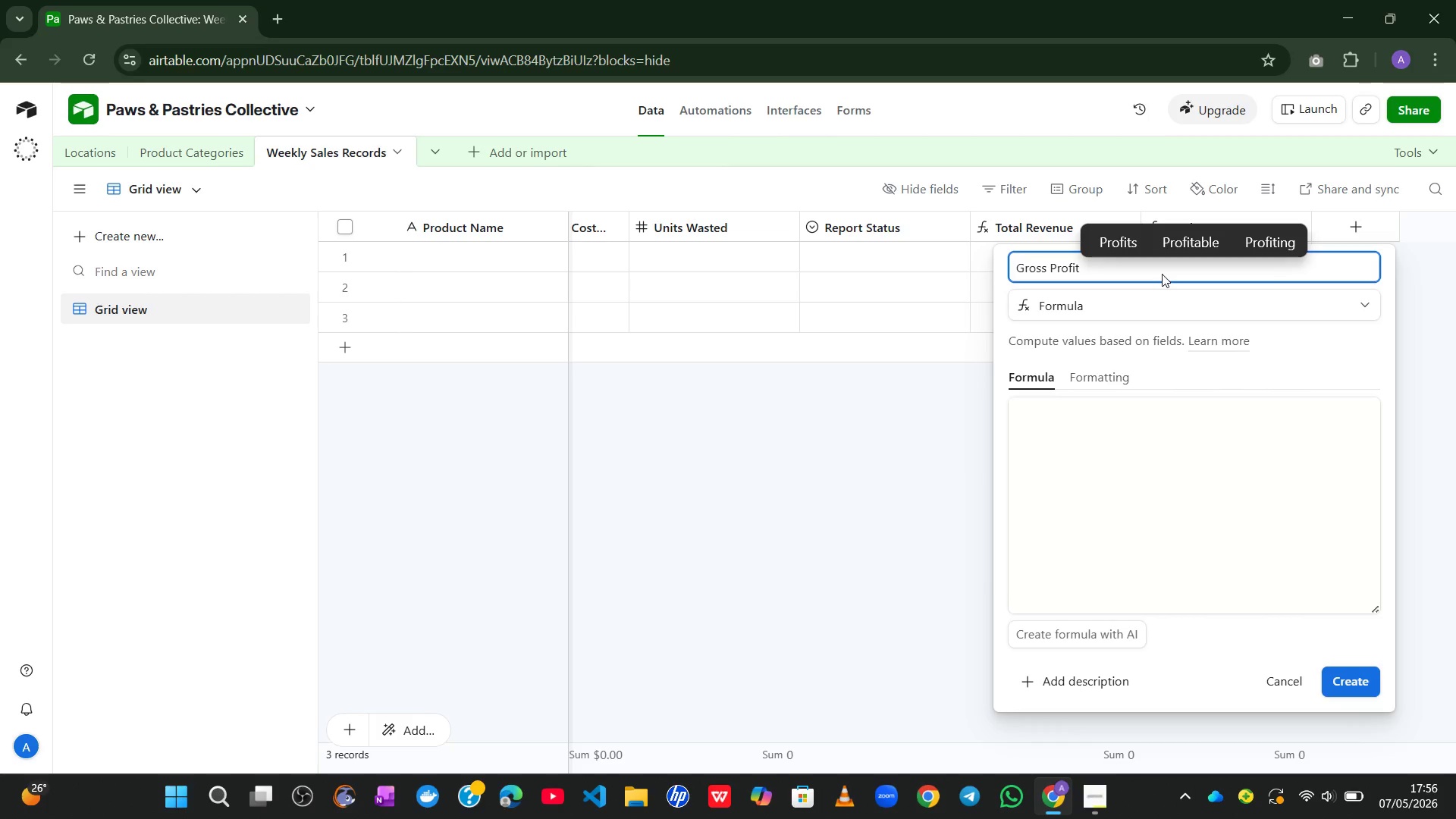 
left_click([1169, 407])
 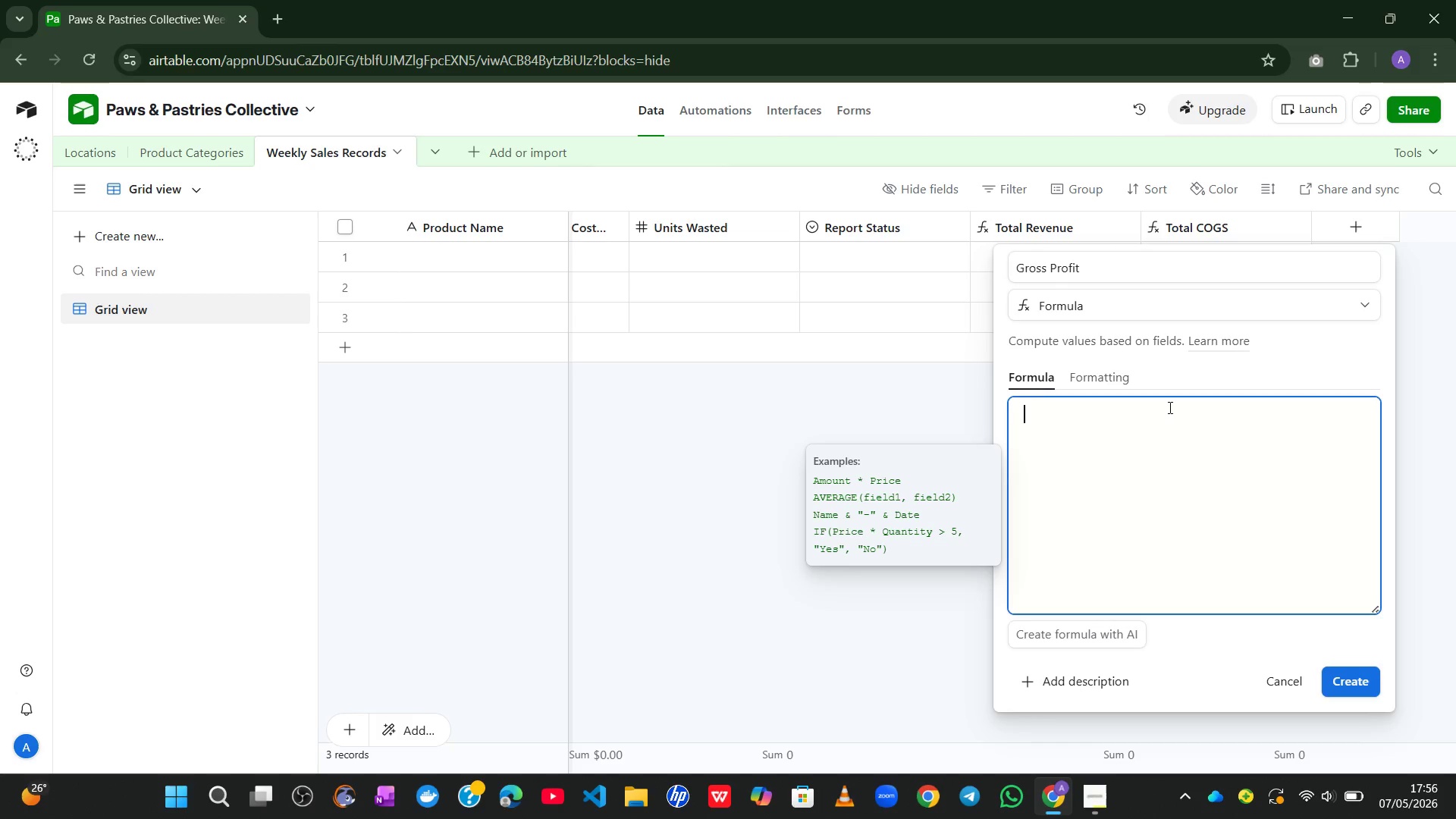 
type(tot)
key(Tab)
type(-to)
 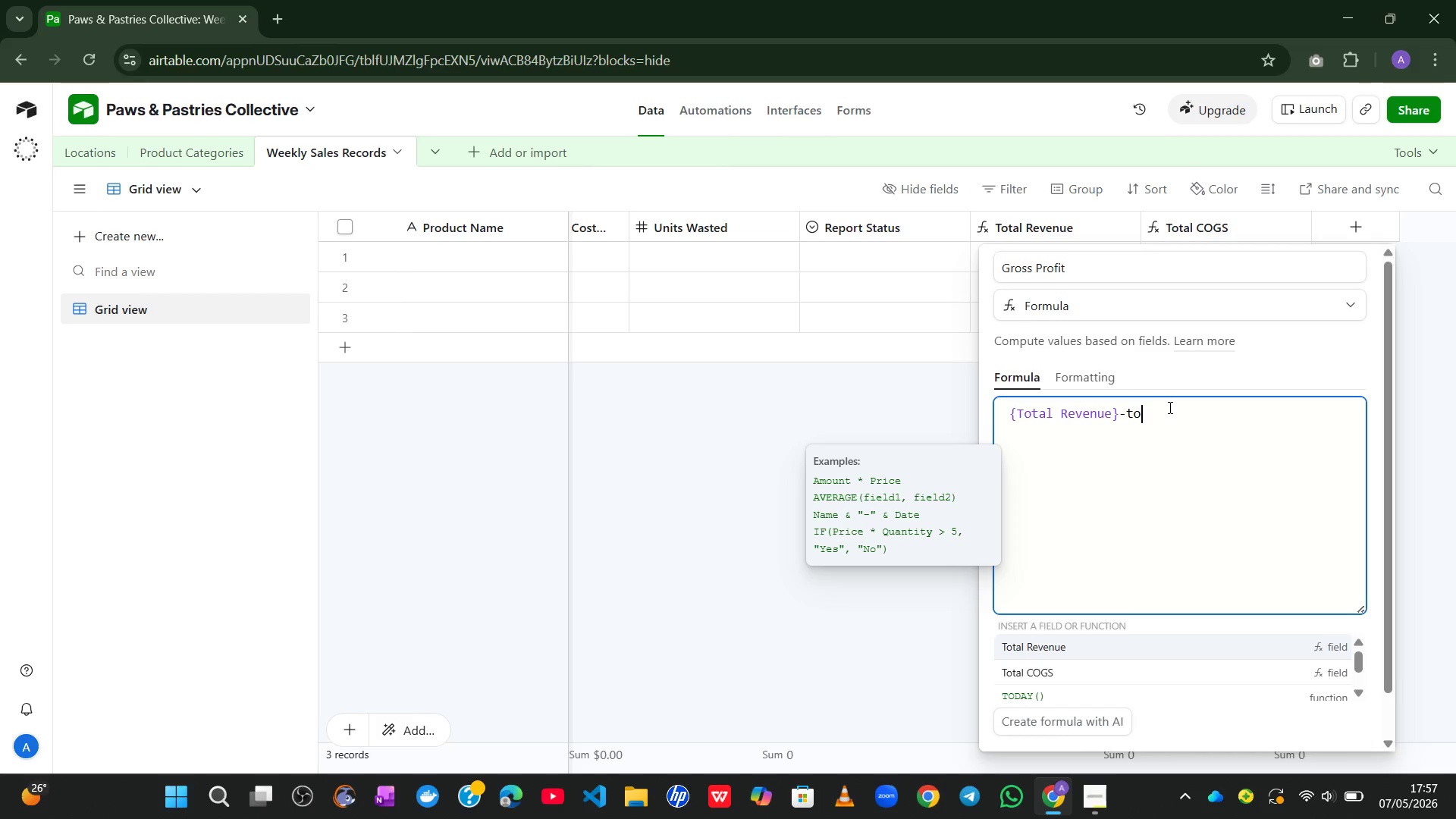 
key(ArrowDown)
 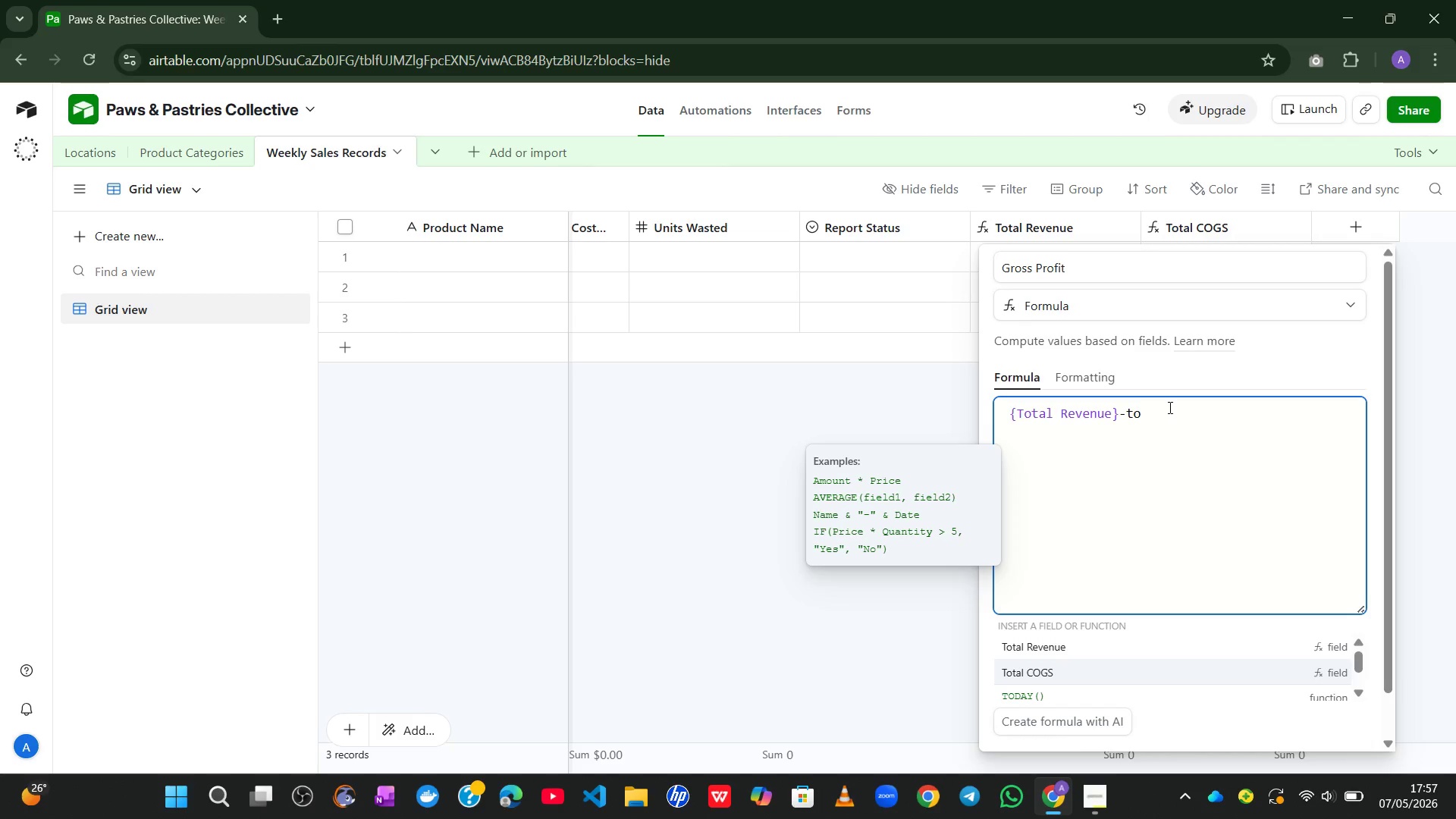 
key(Tab)
 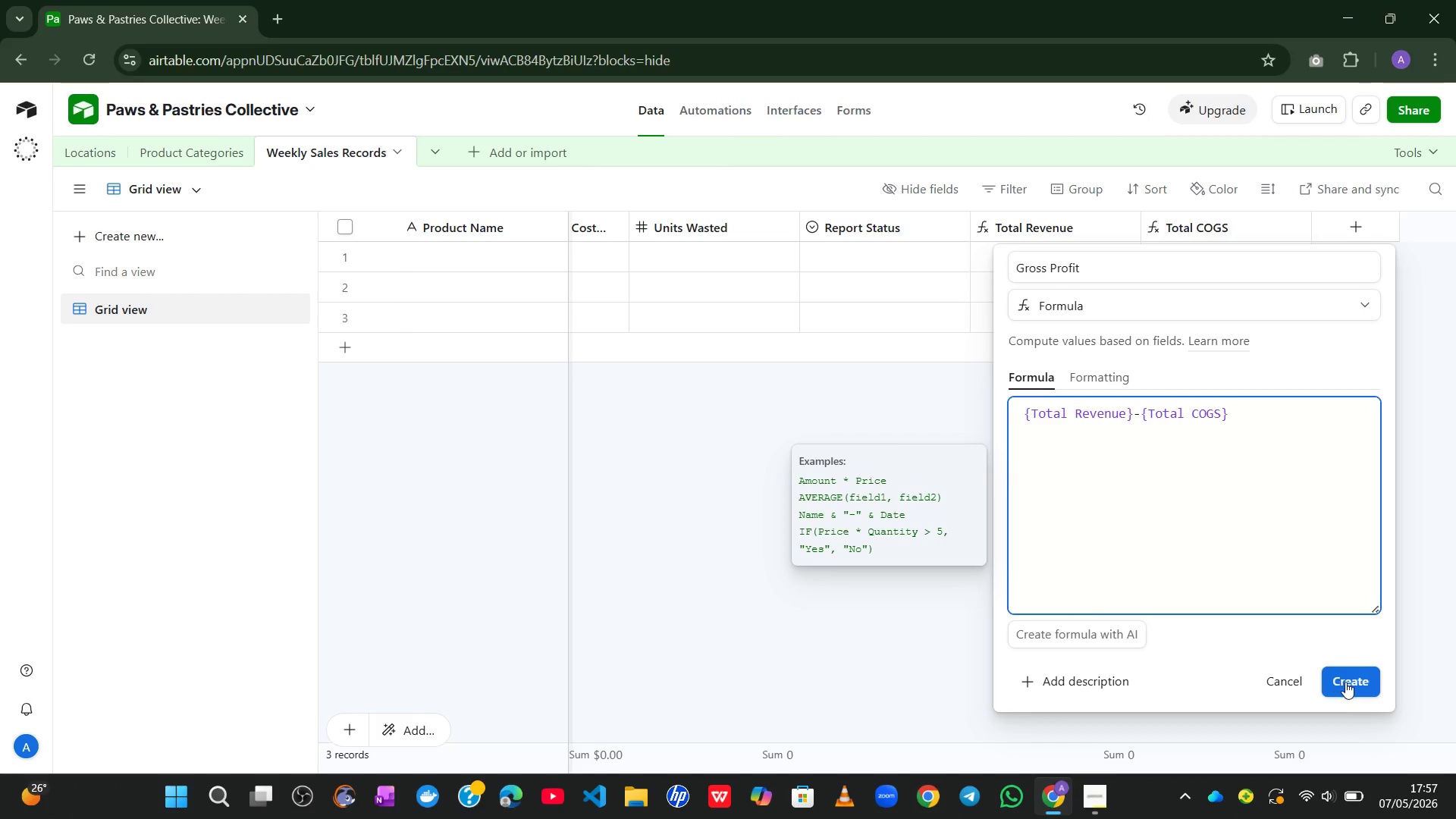 
wait(19.48)
 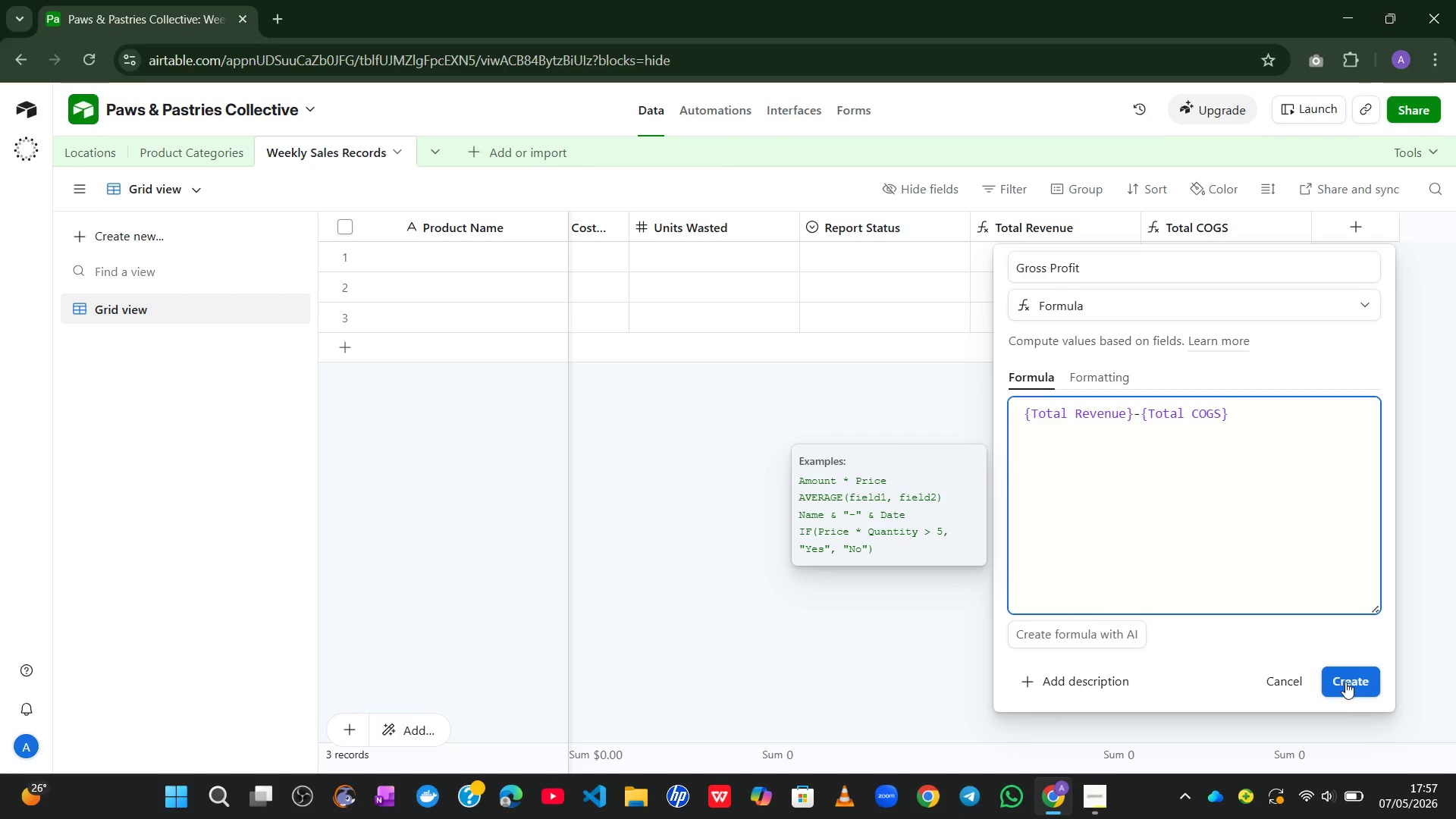 
left_click([1365, 684])
 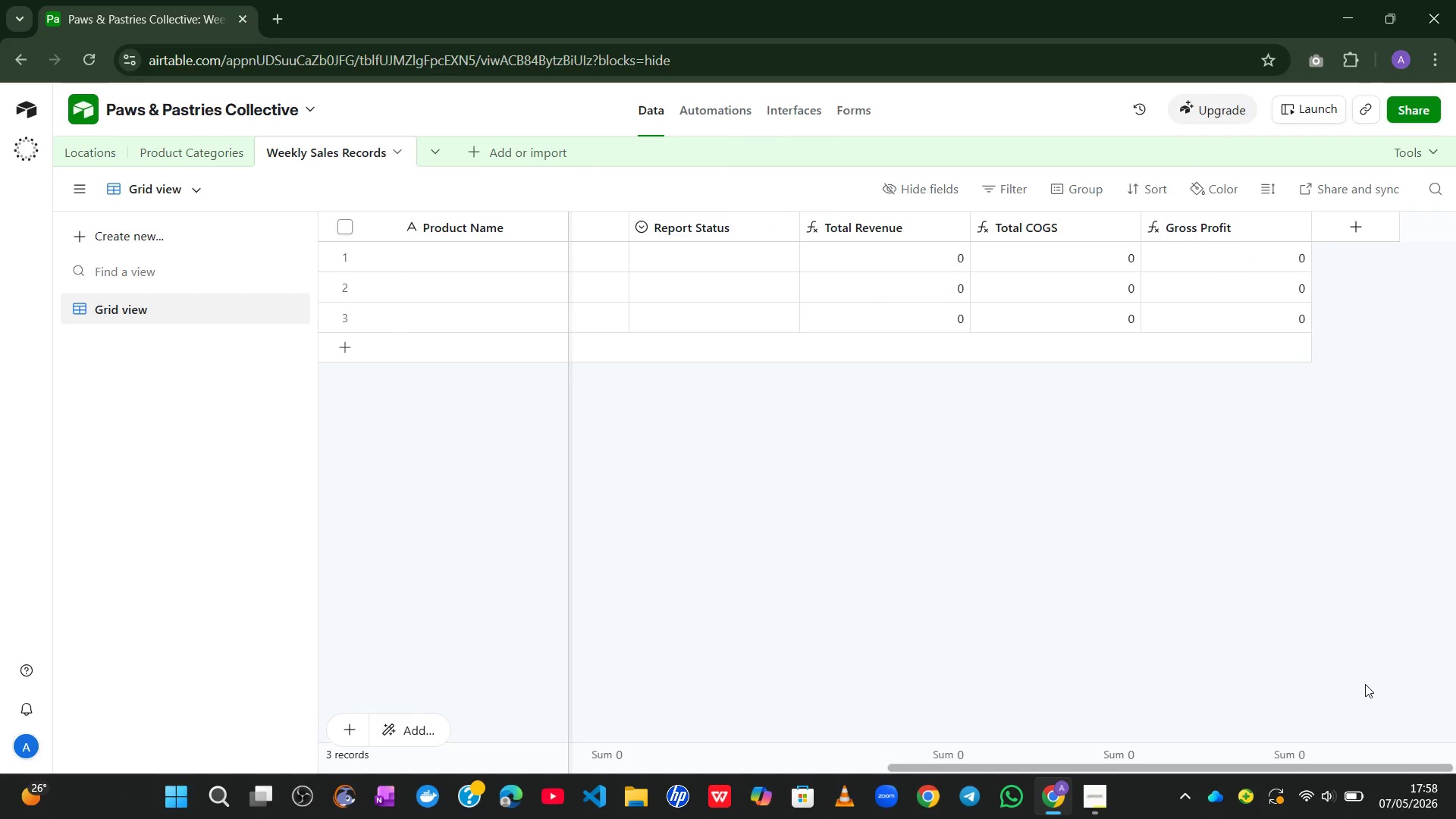 
wait(42.58)
 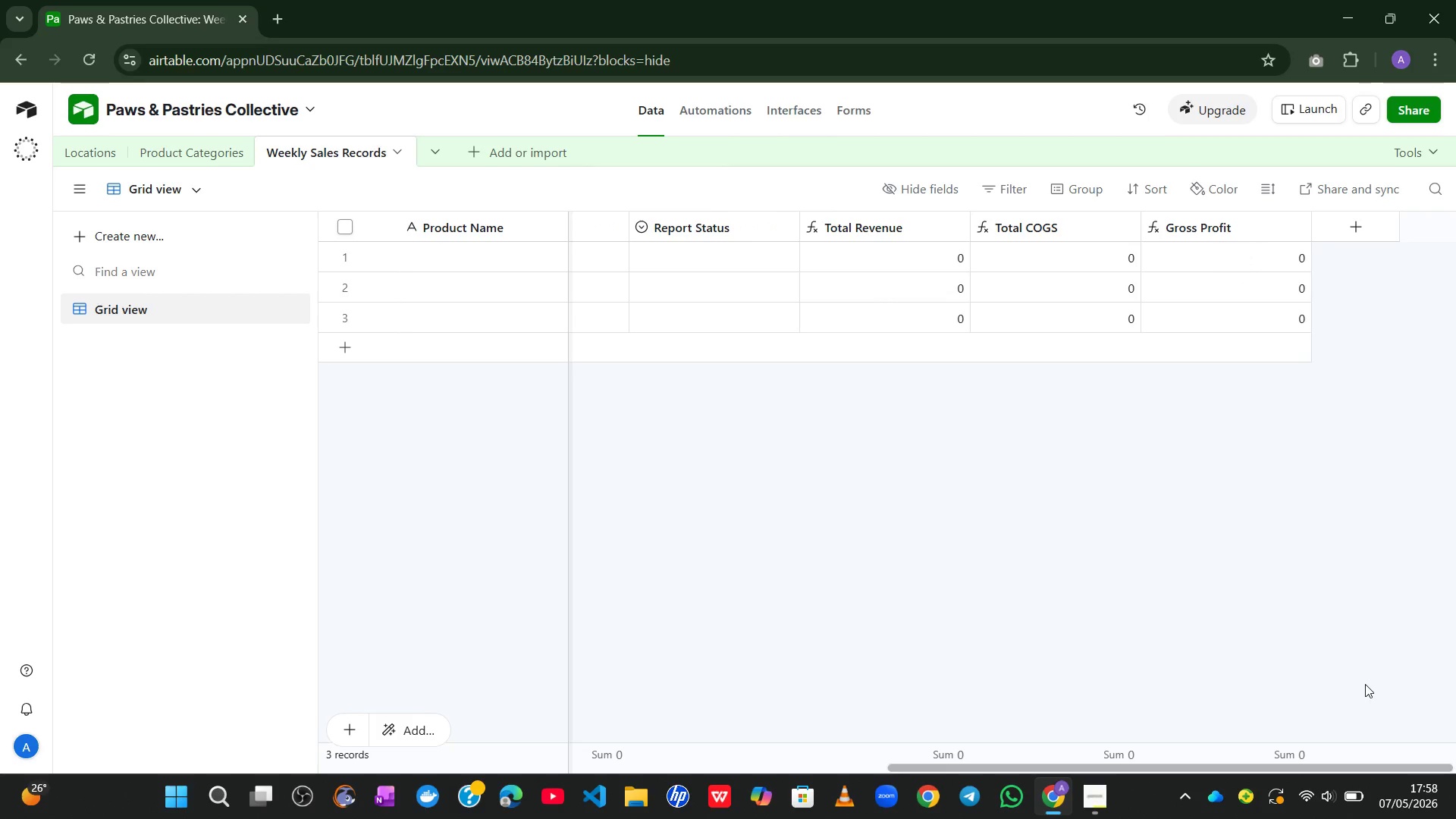 
left_click([1351, 228])
 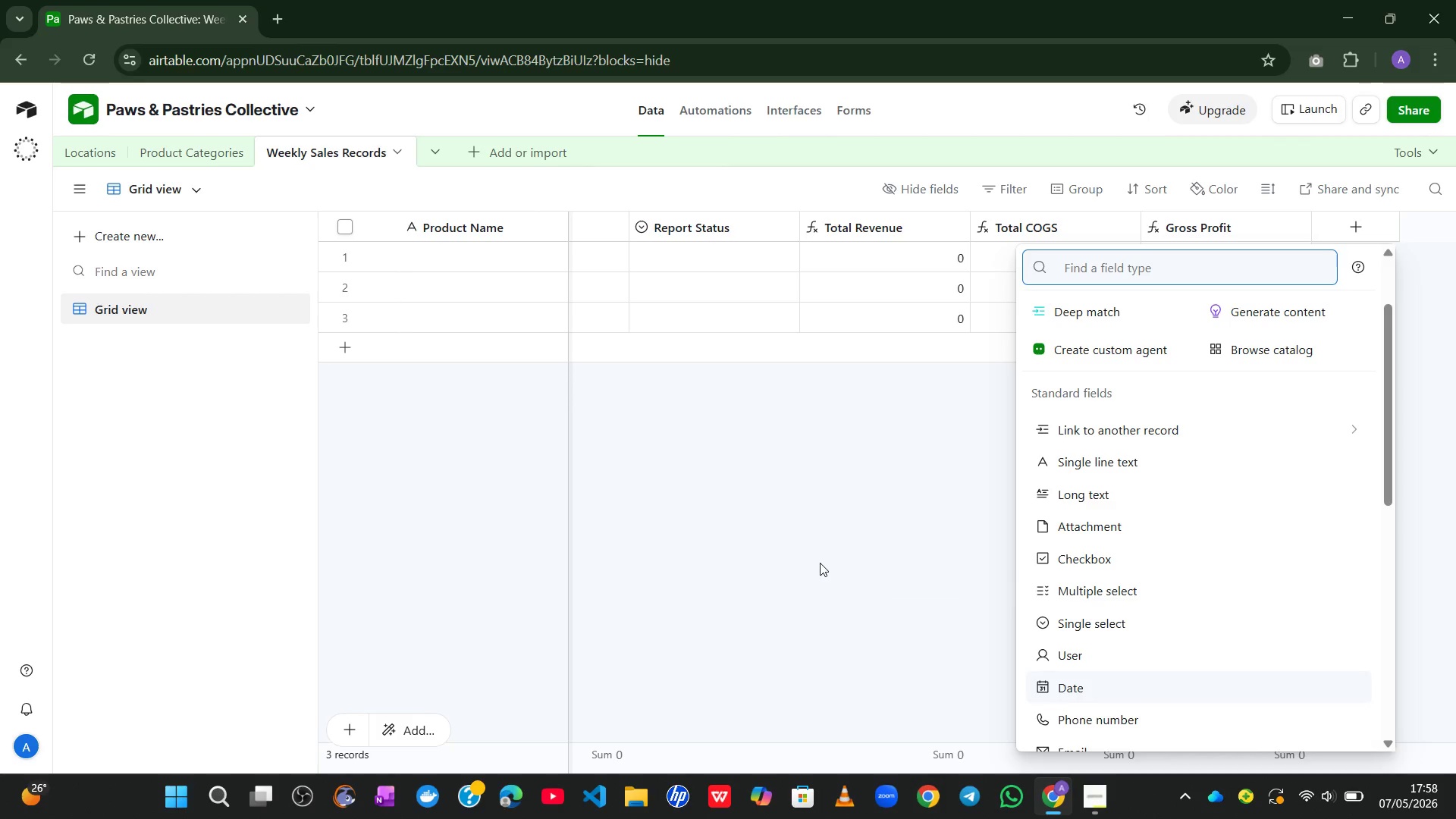 
wait(28.22)
 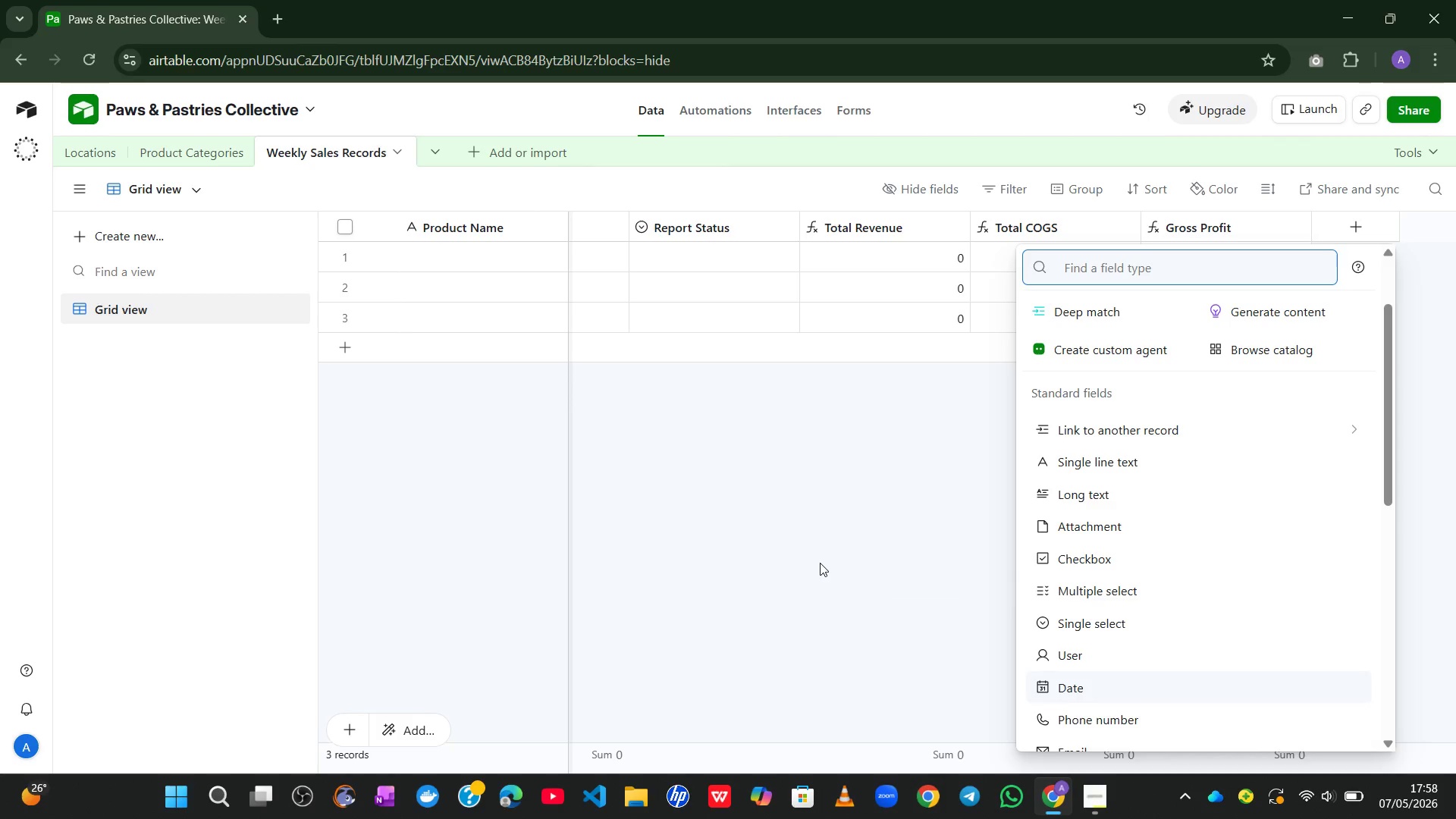 
left_click([940, 442])
 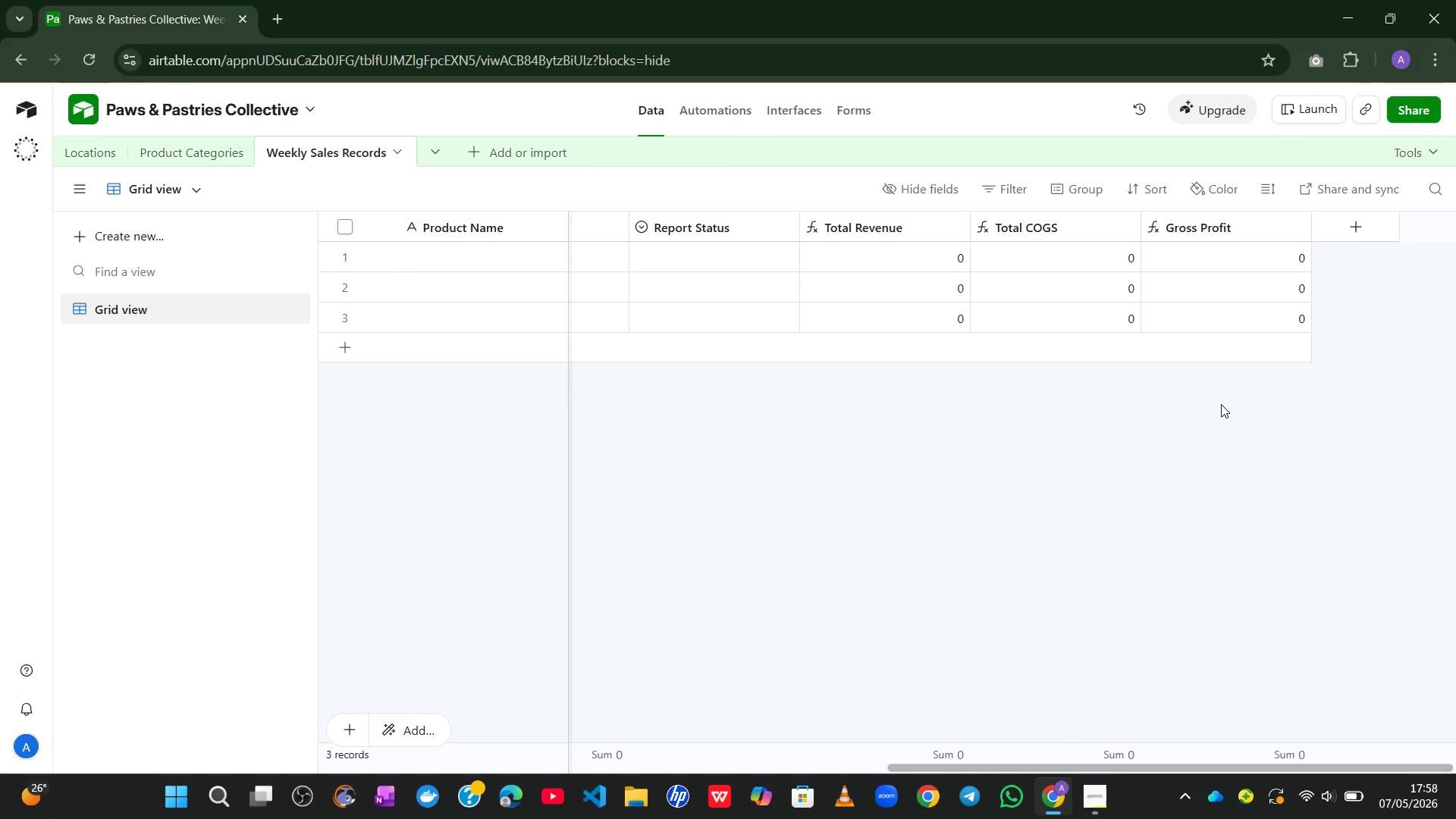 
wait(11.67)
 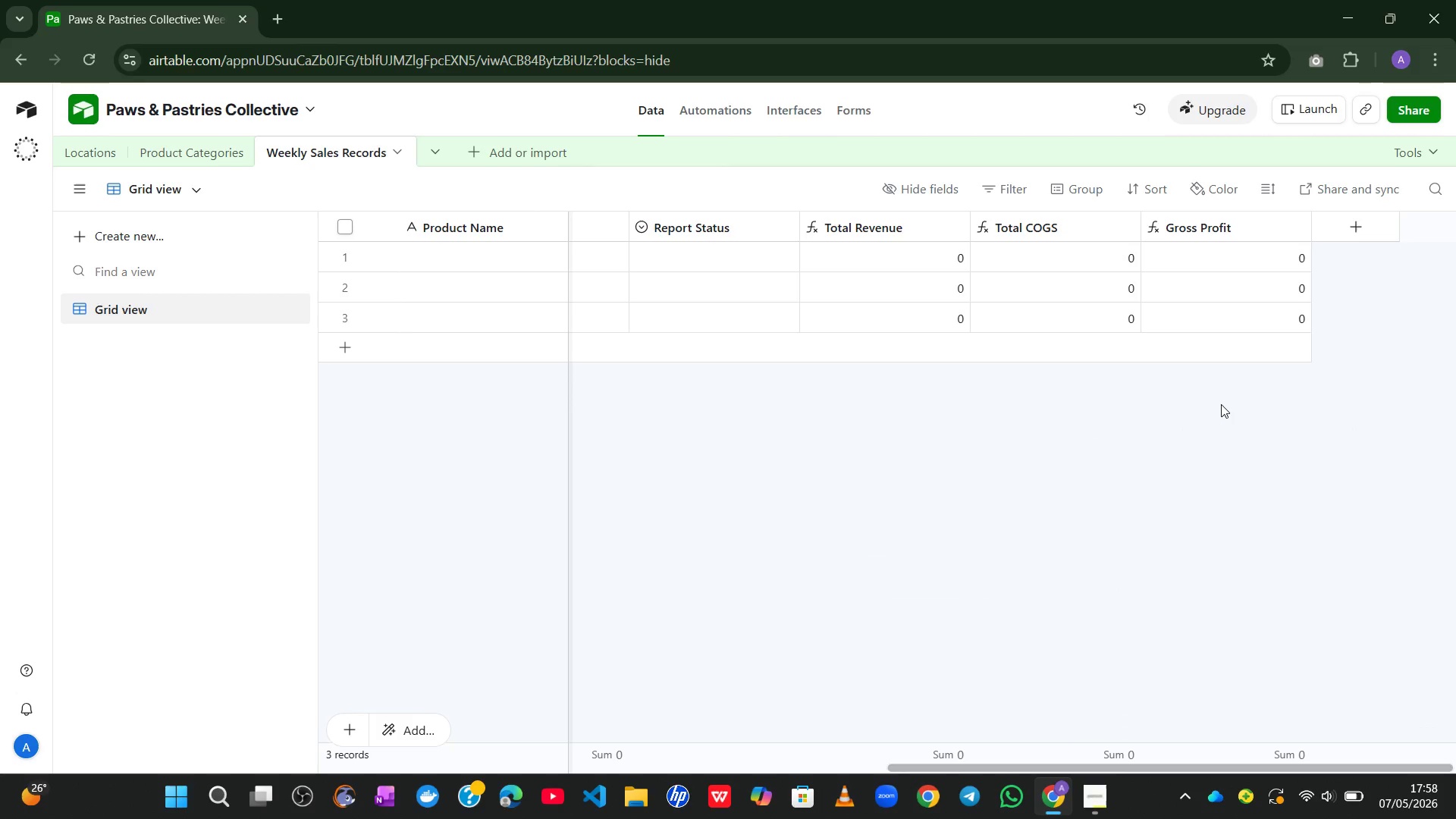 
left_click([1340, 238])
 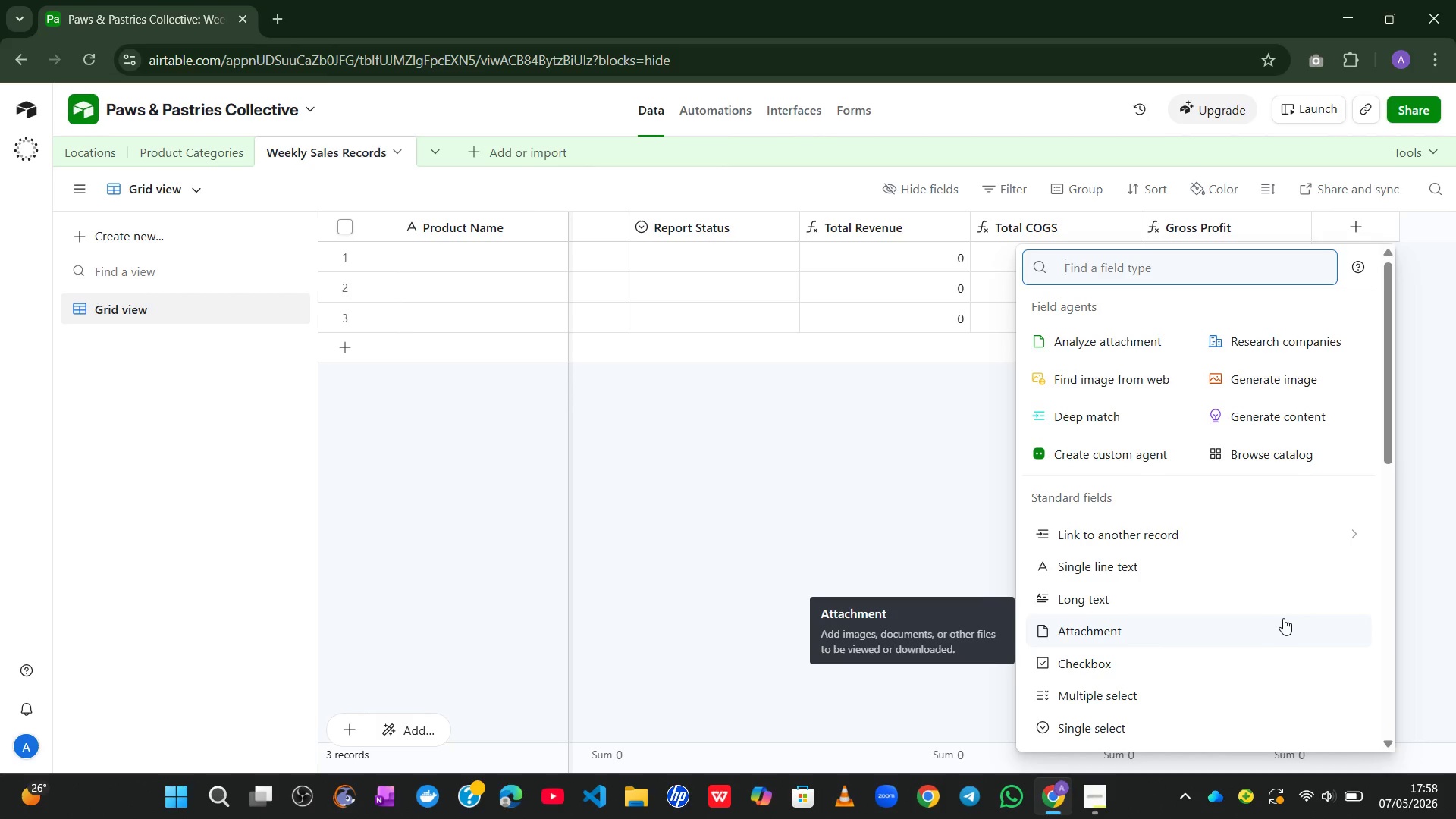 
wait(11.89)
 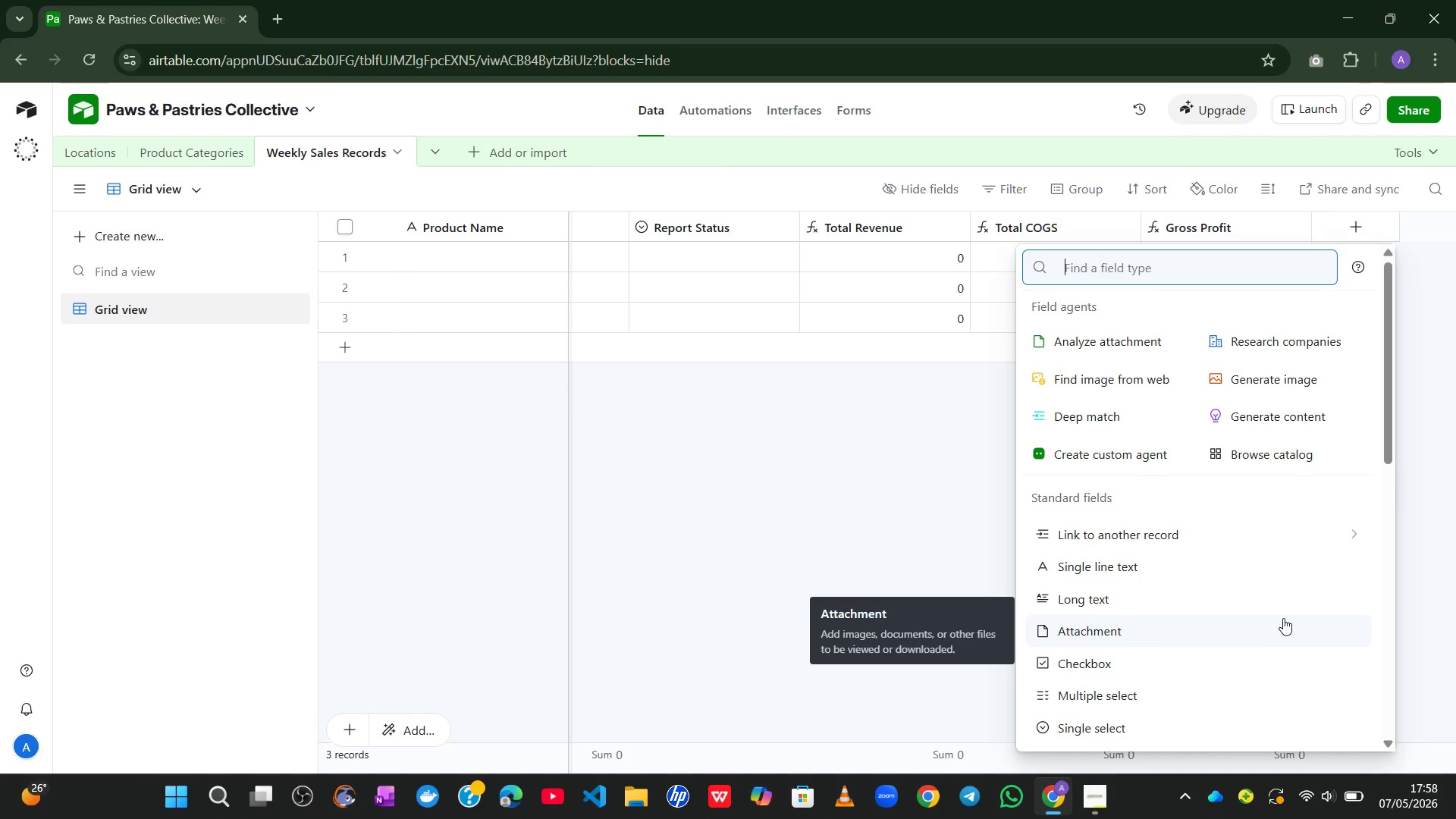 
mouse_move([1204, 698])
 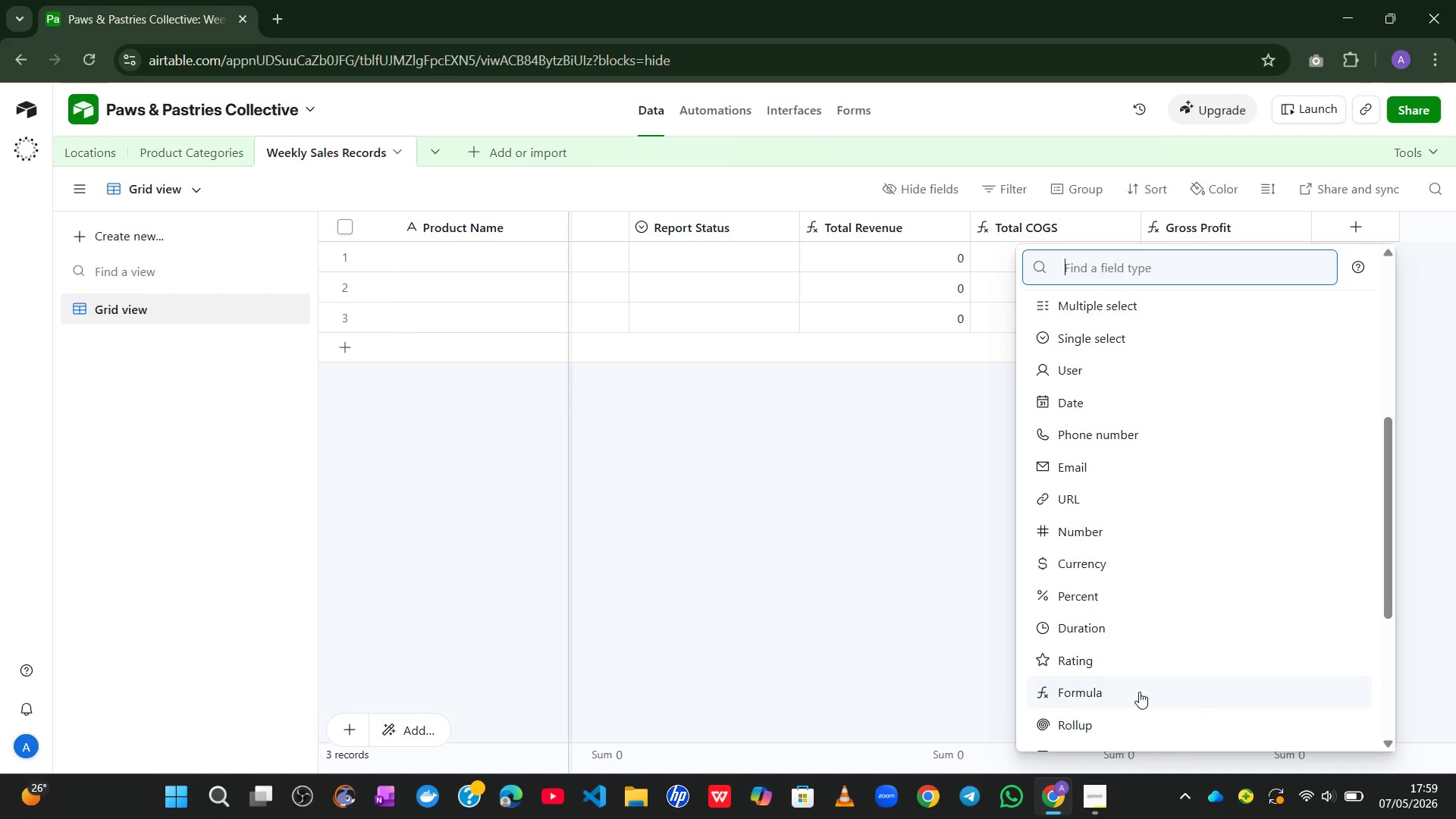 
left_click([1139, 692])
 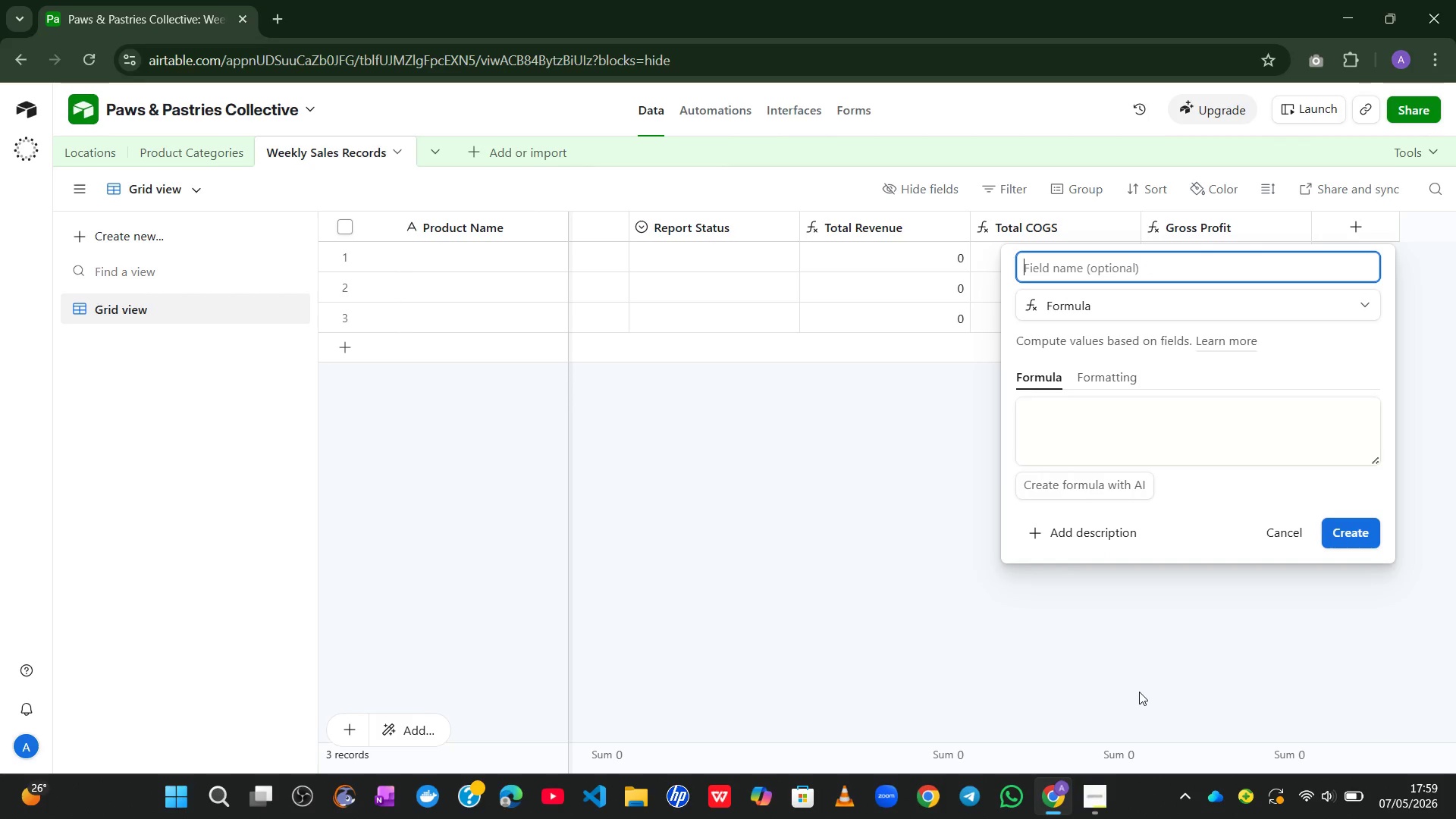 
type(Gross Margin %)
 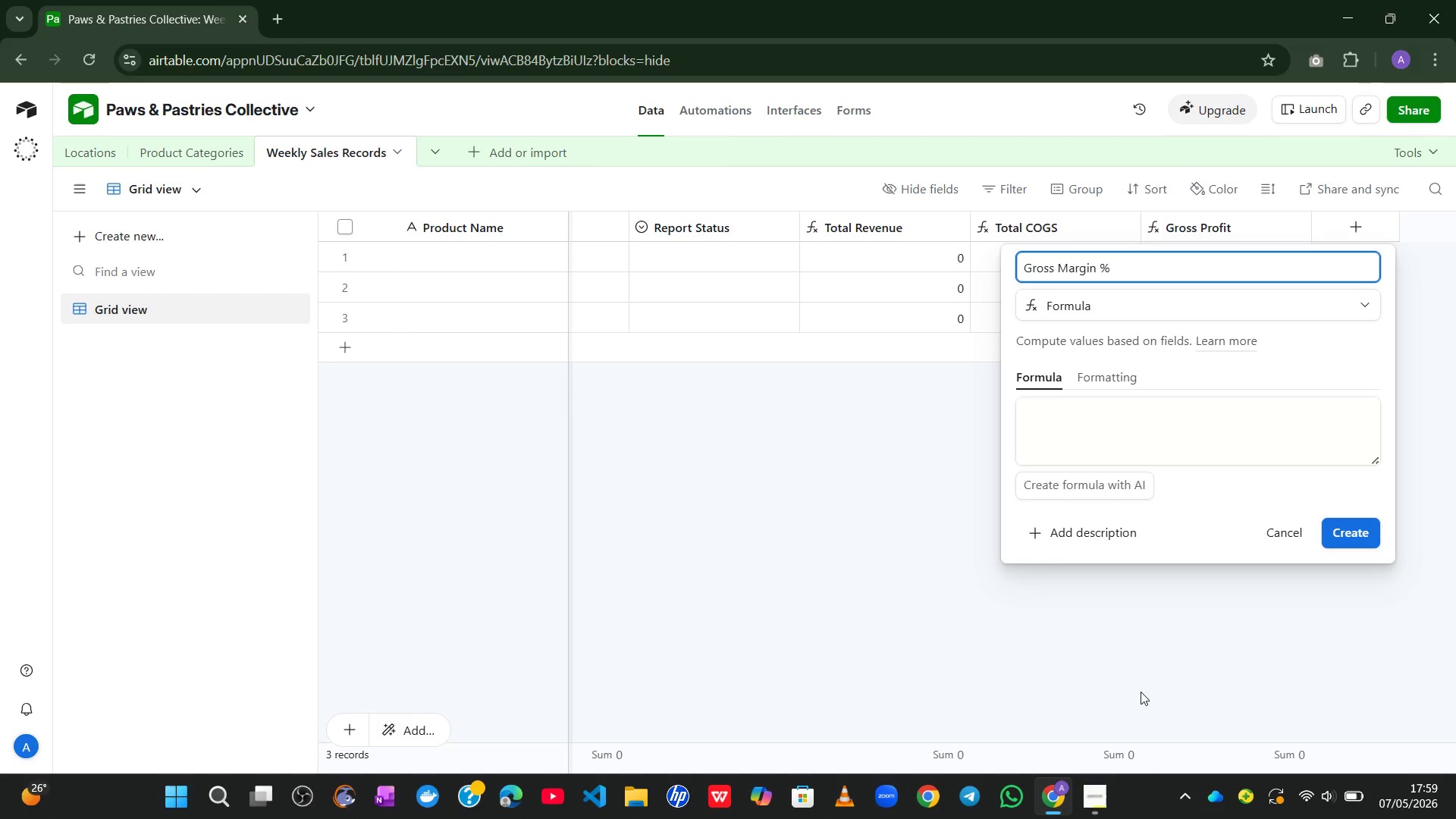 
left_click_drag(start_coordinate=[1371, 462], to_coordinate=[1405, 659])
 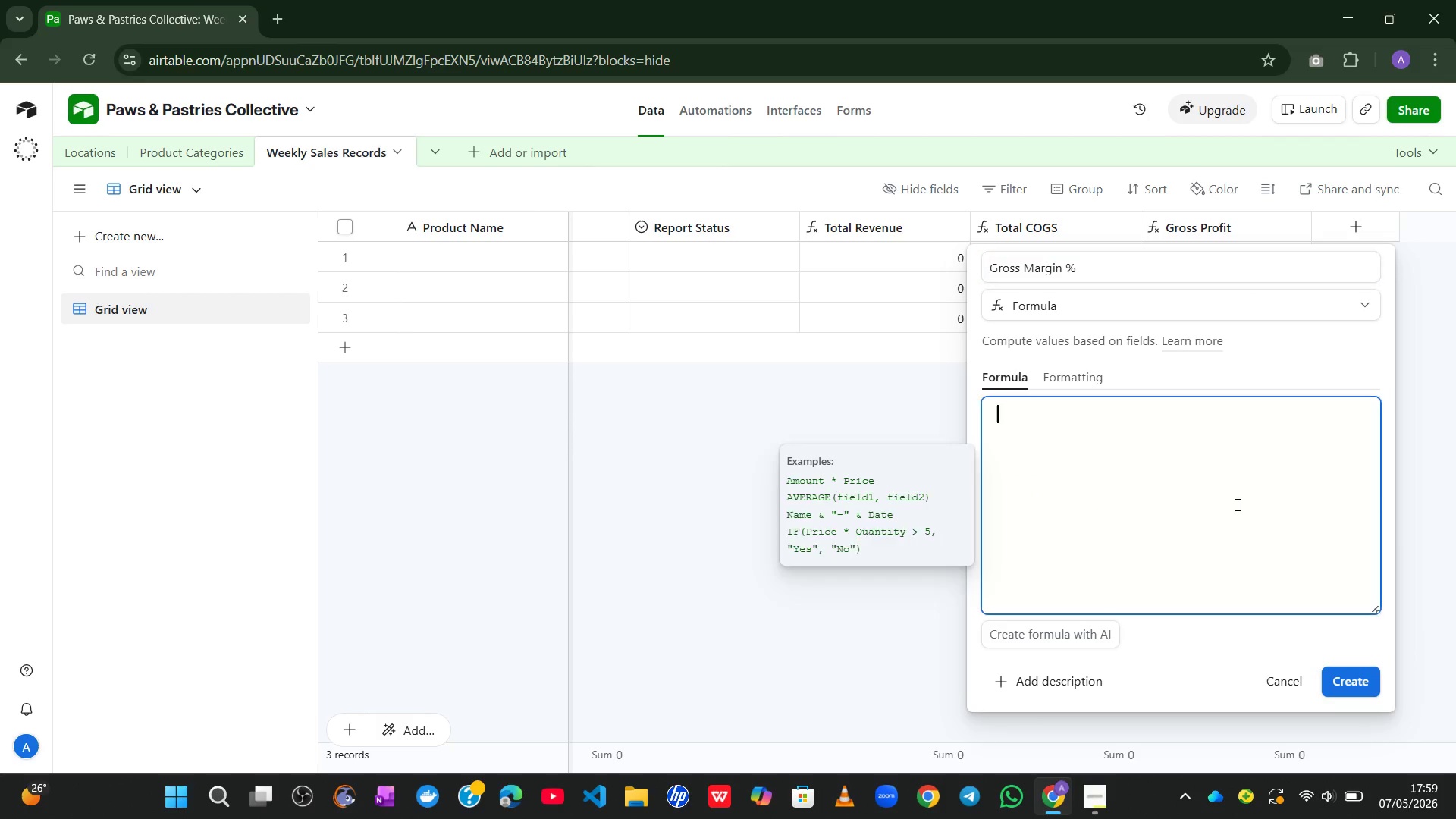 
left_click([1236, 504])
 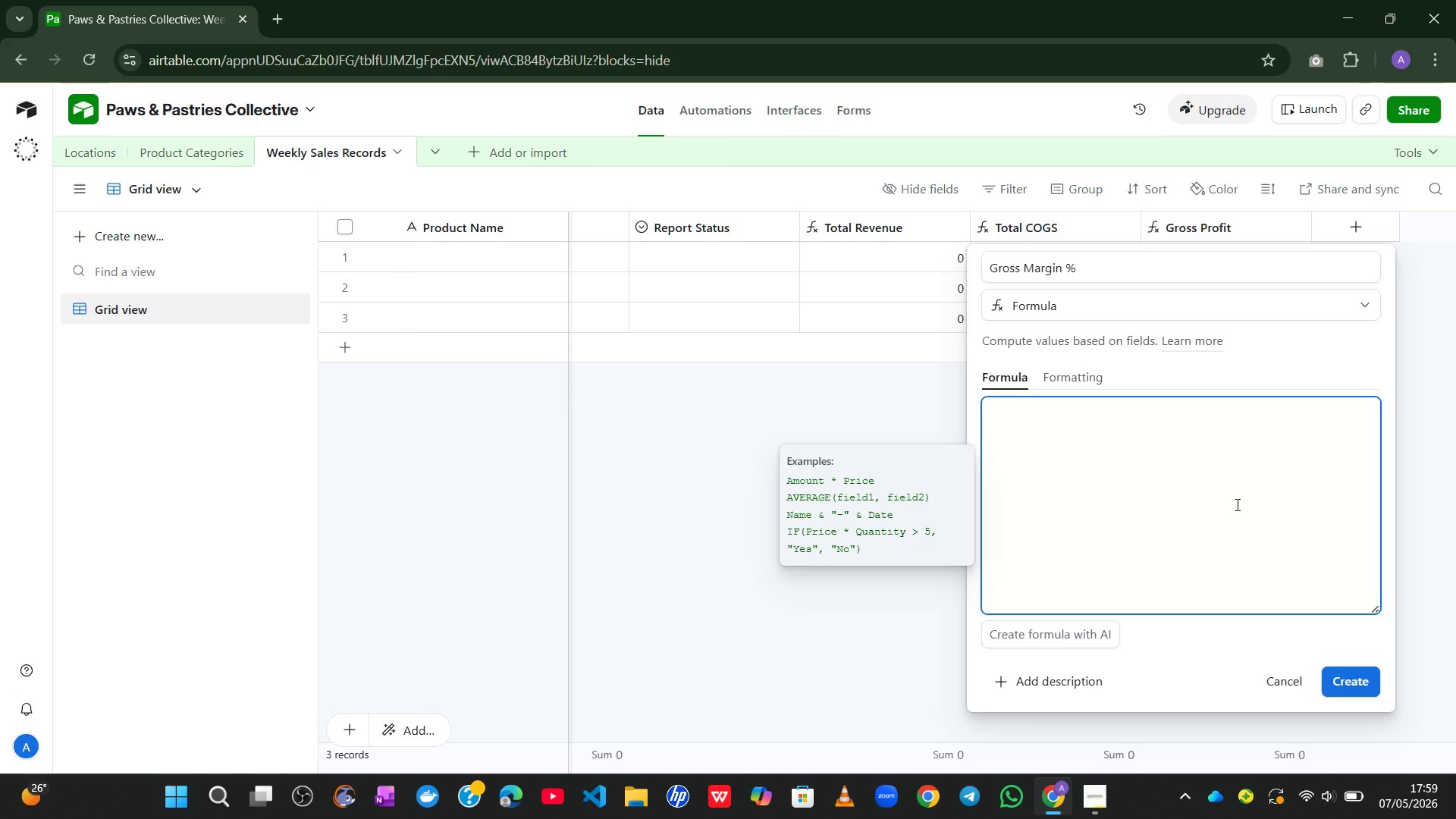 
wait(6.0)
 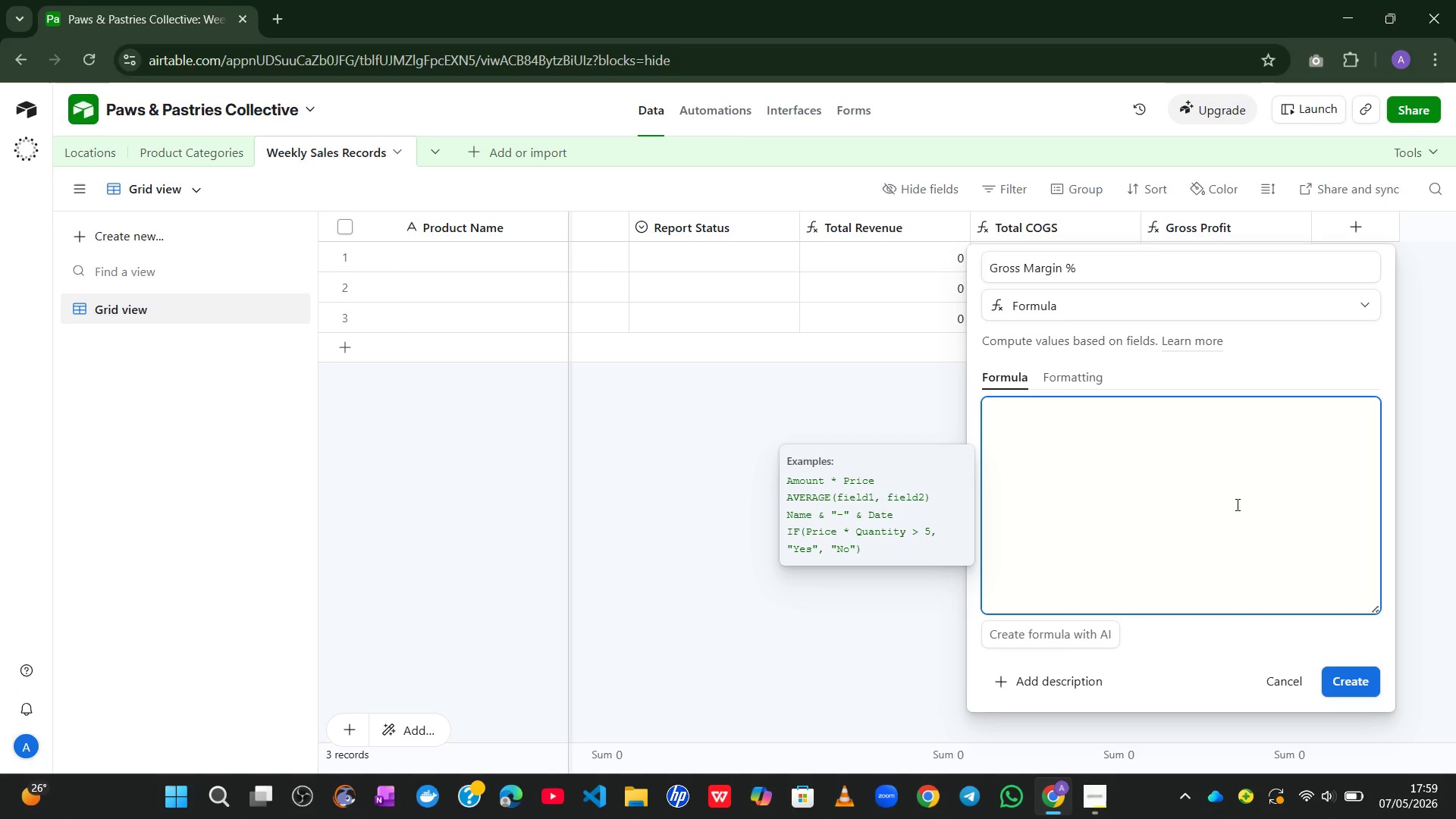 
type(fi)
key(Backspace)
key(Backspace)
type(if)
key(Tab)
type(to)
key(Tab)
type(>0,)
 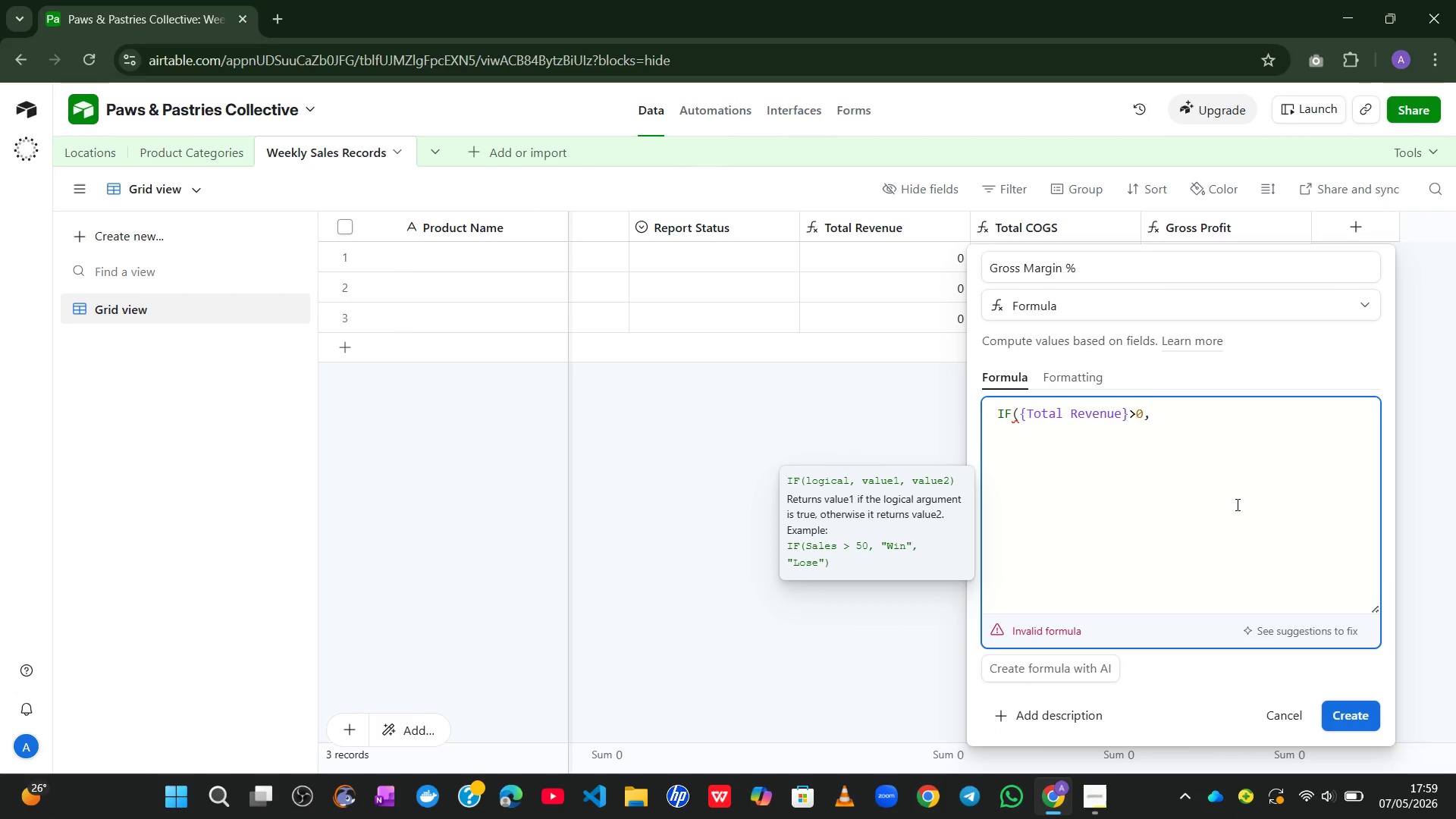 
type((gr)
 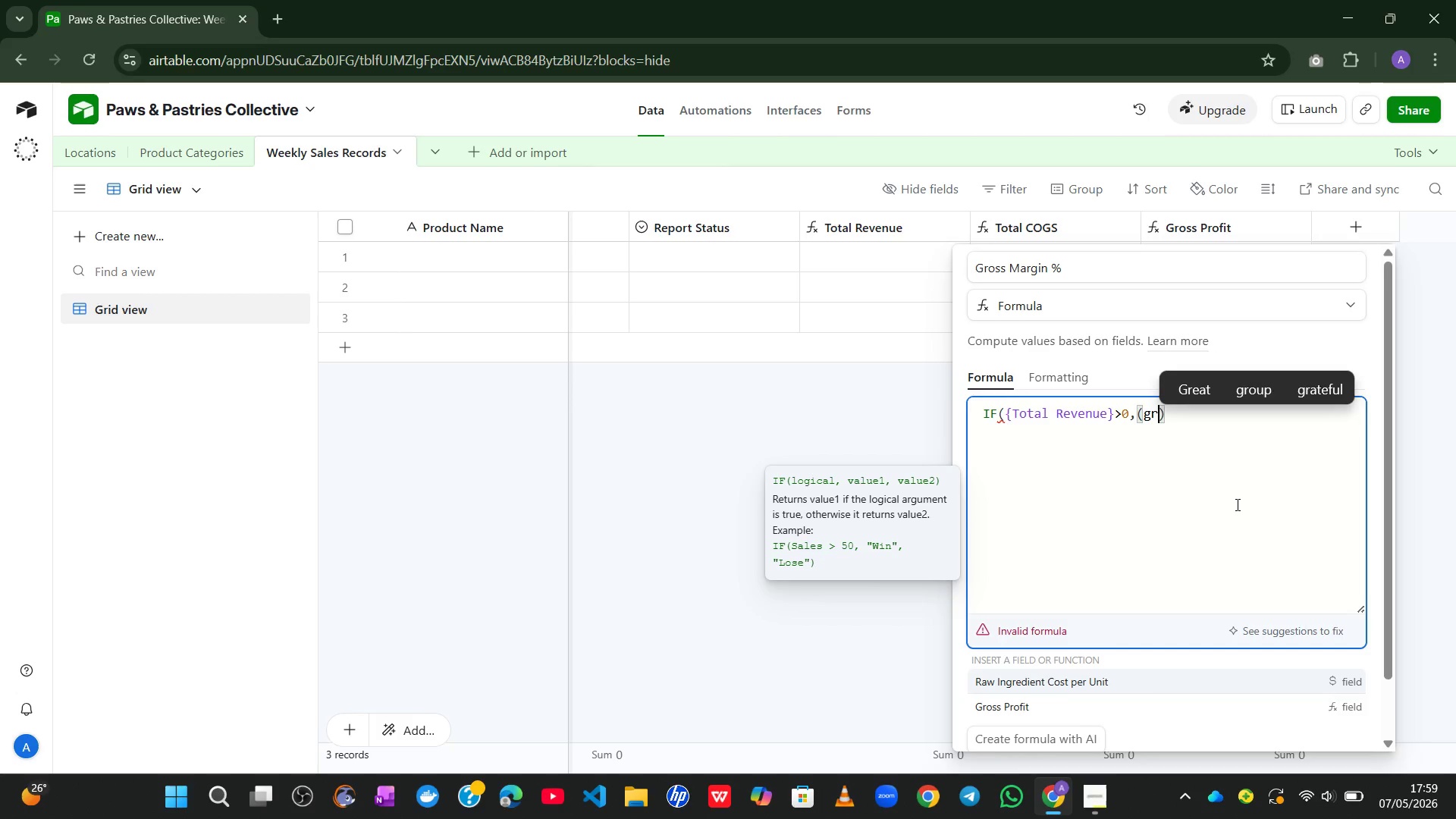 
key(ArrowDown)
 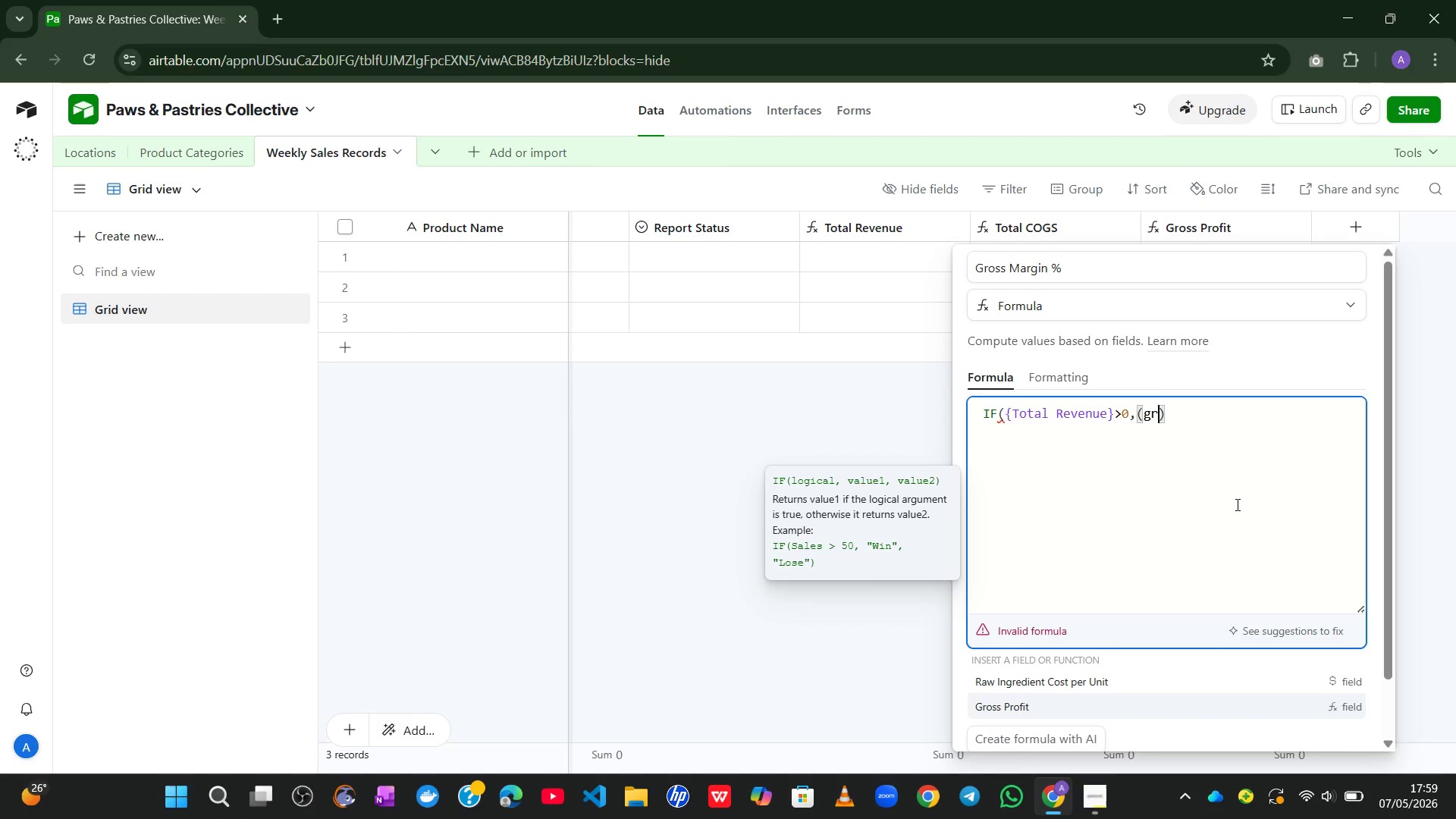 
key(Tab)
 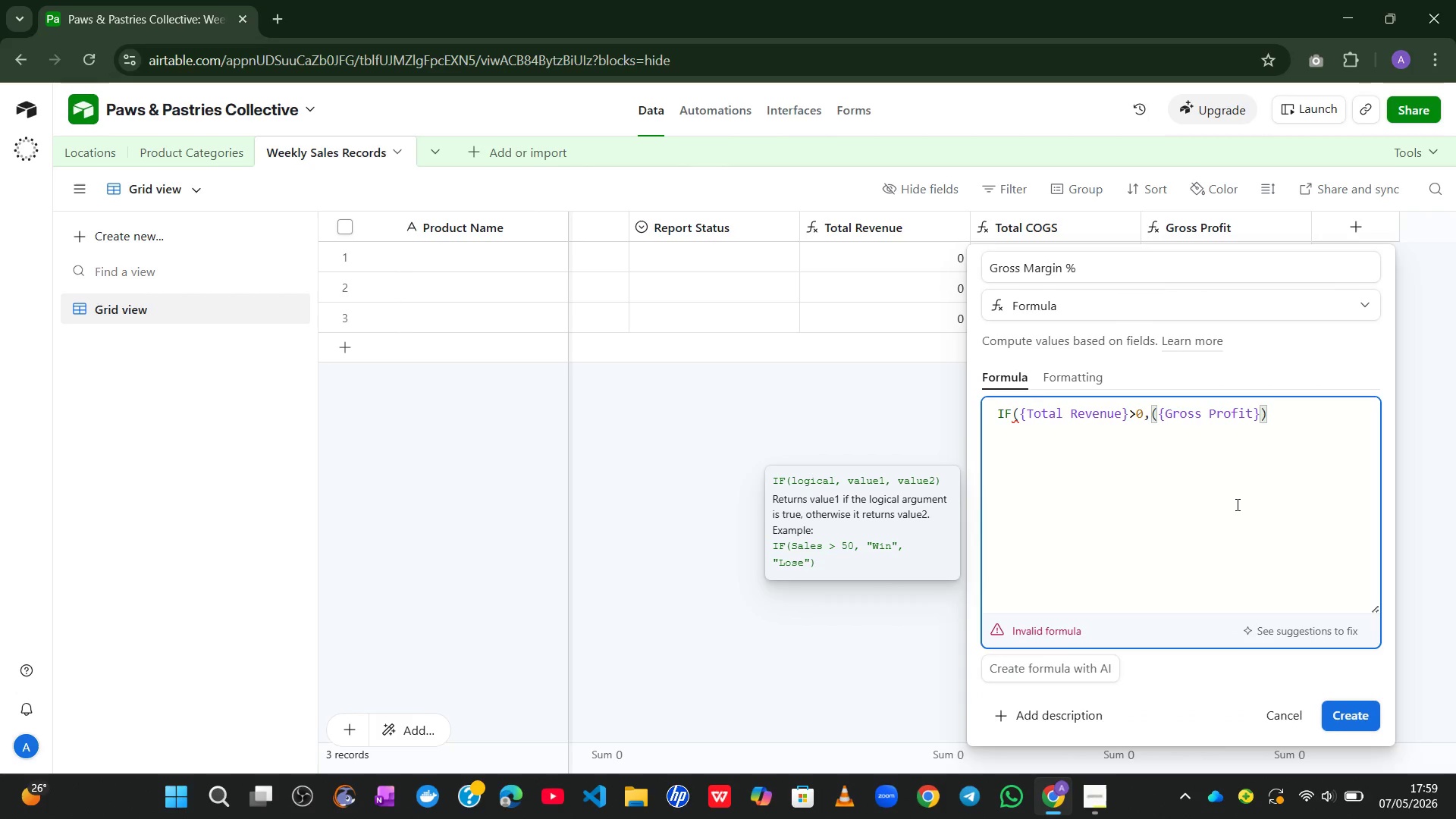 
type(/to)
key(Tab)
 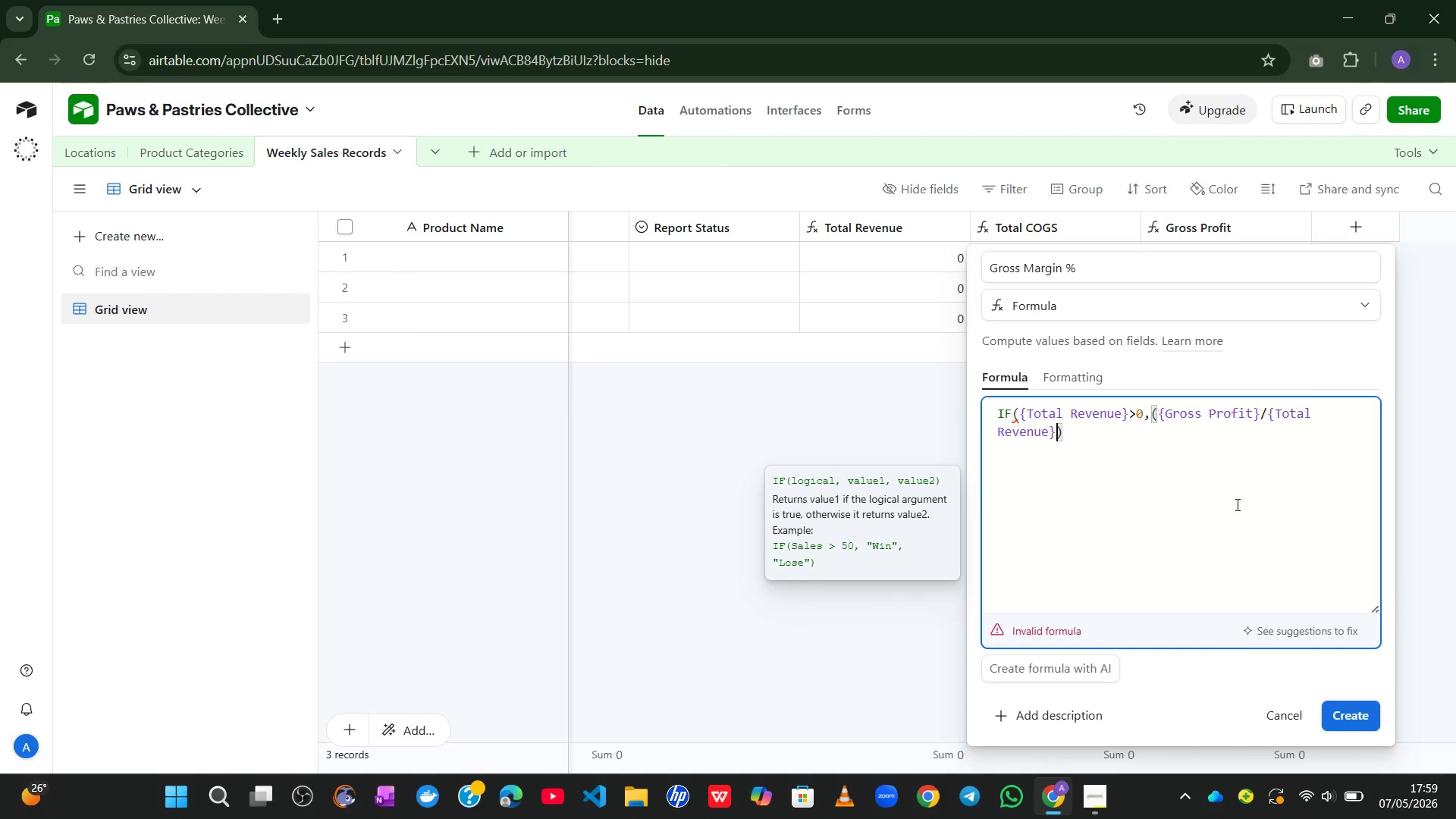 
key(ArrowRight)
 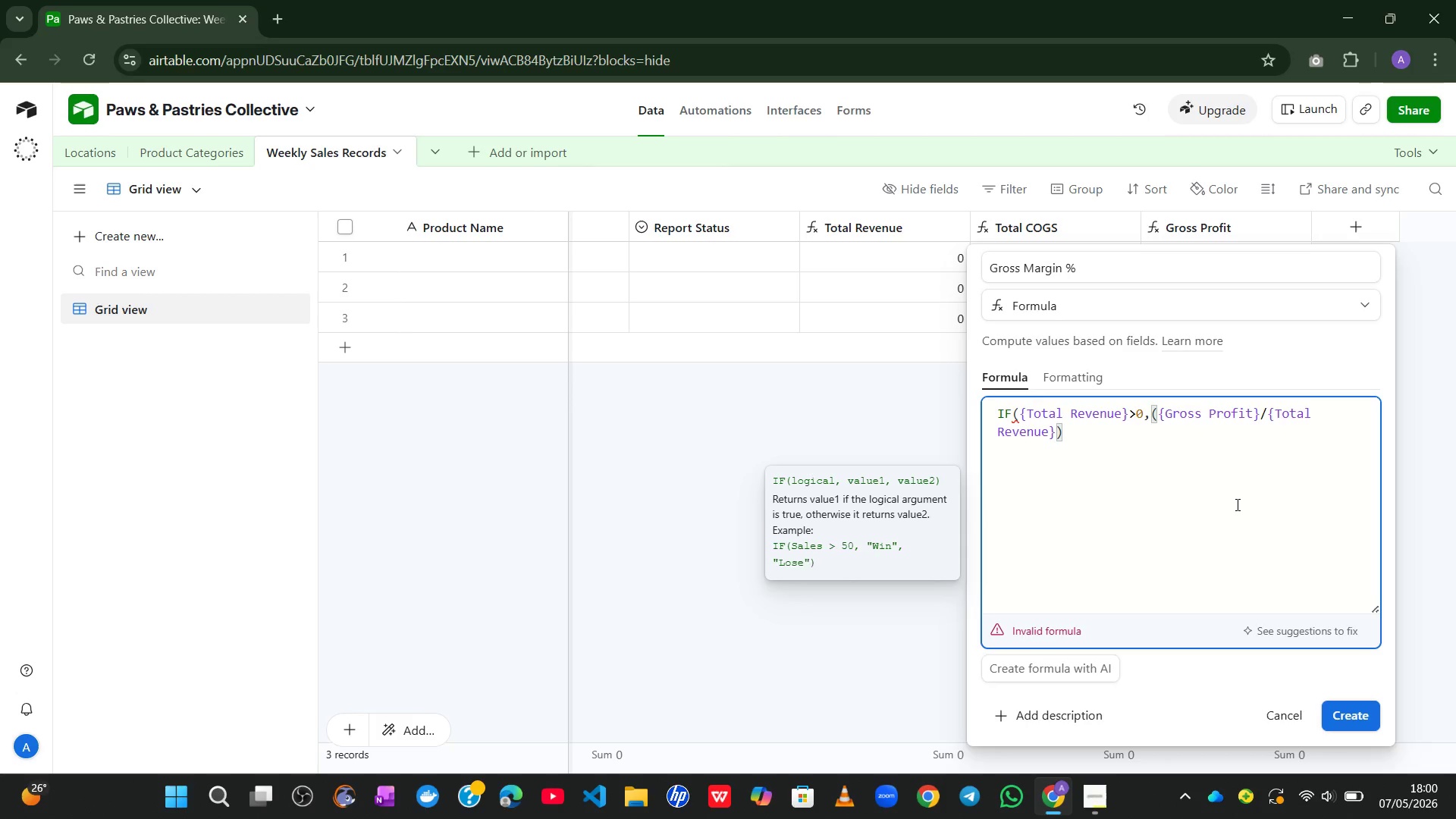 
key(NumpadMultiply)
 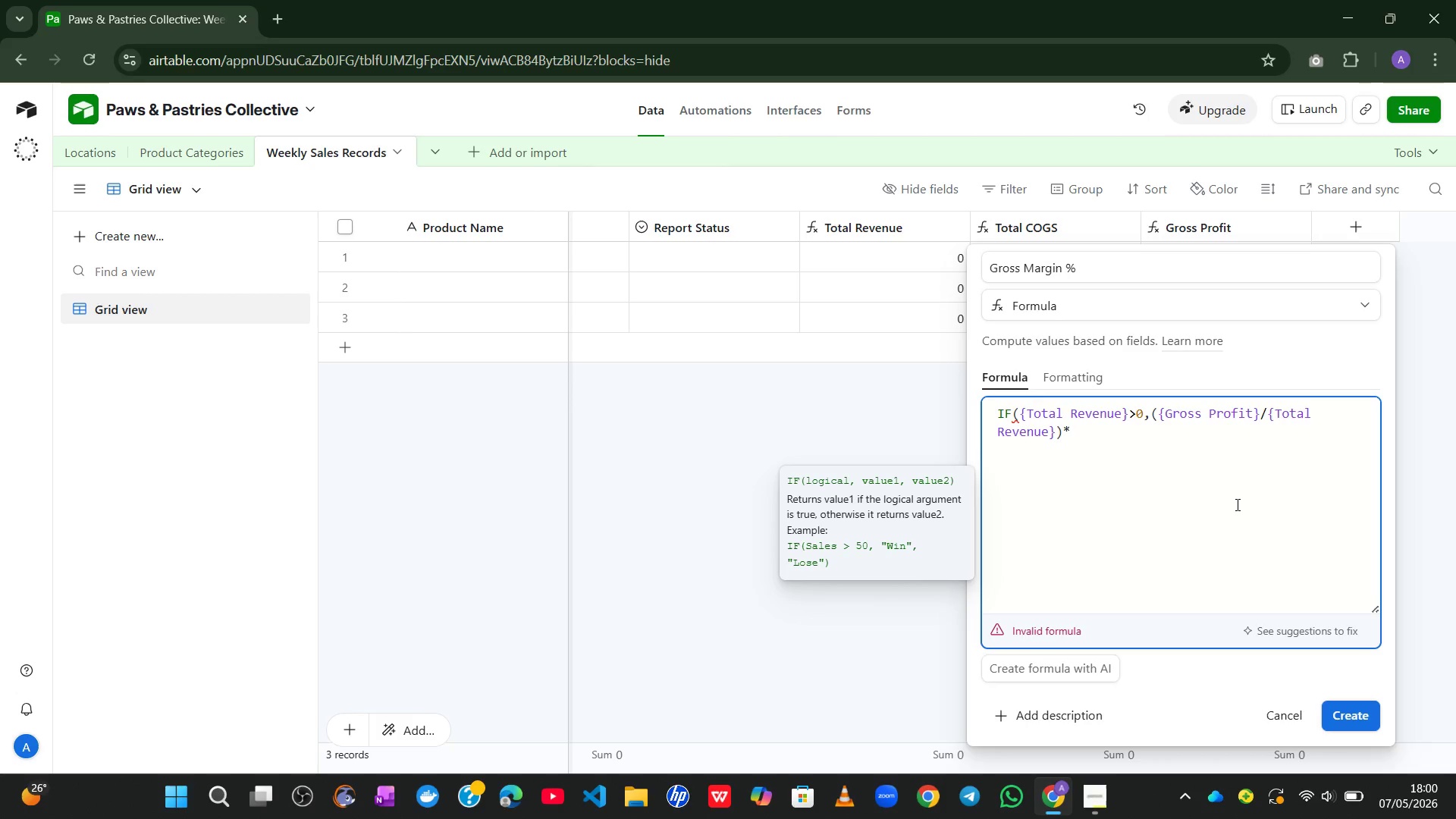 
key(Numpad1)
 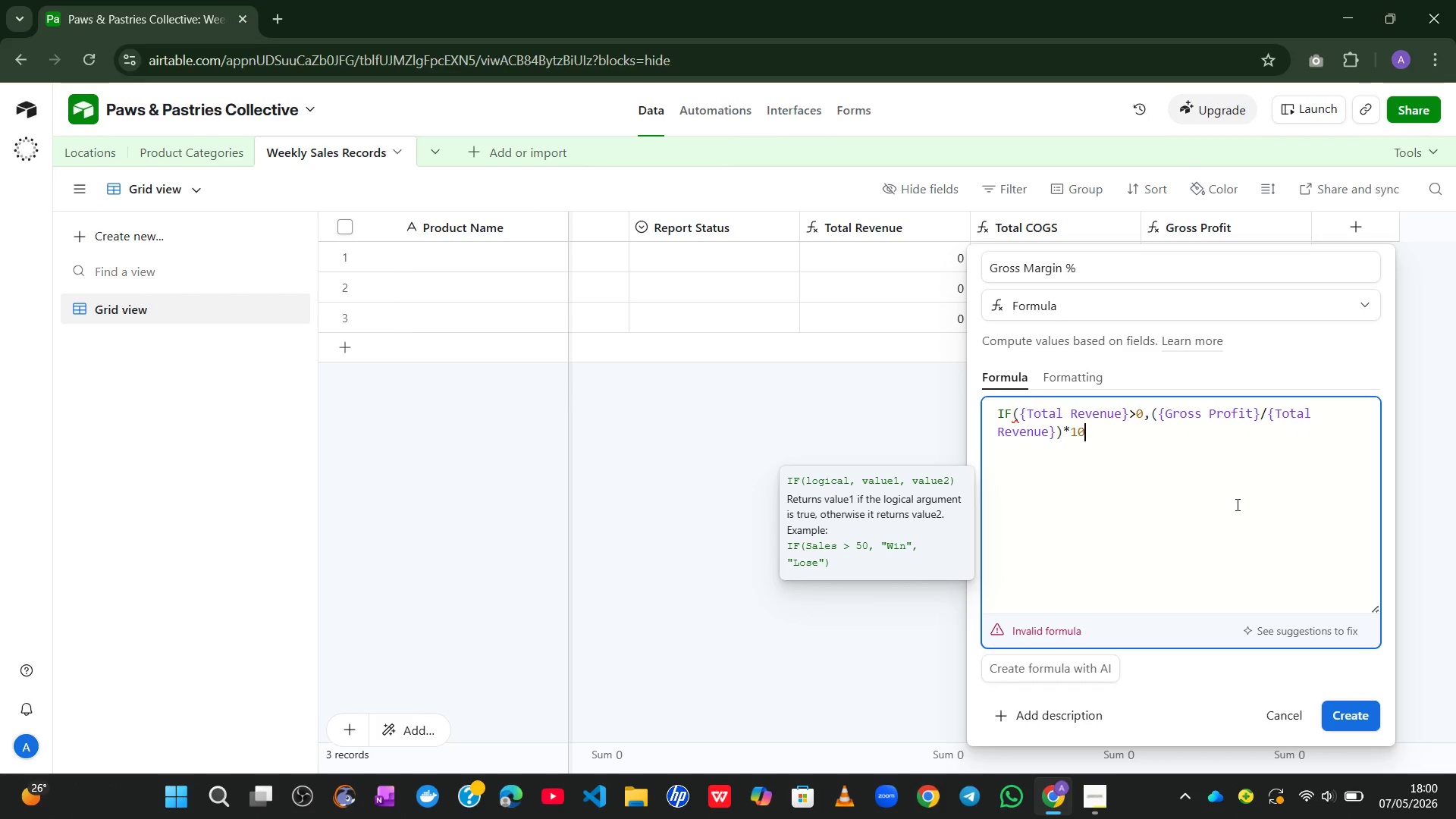 
key(Numpad0)
 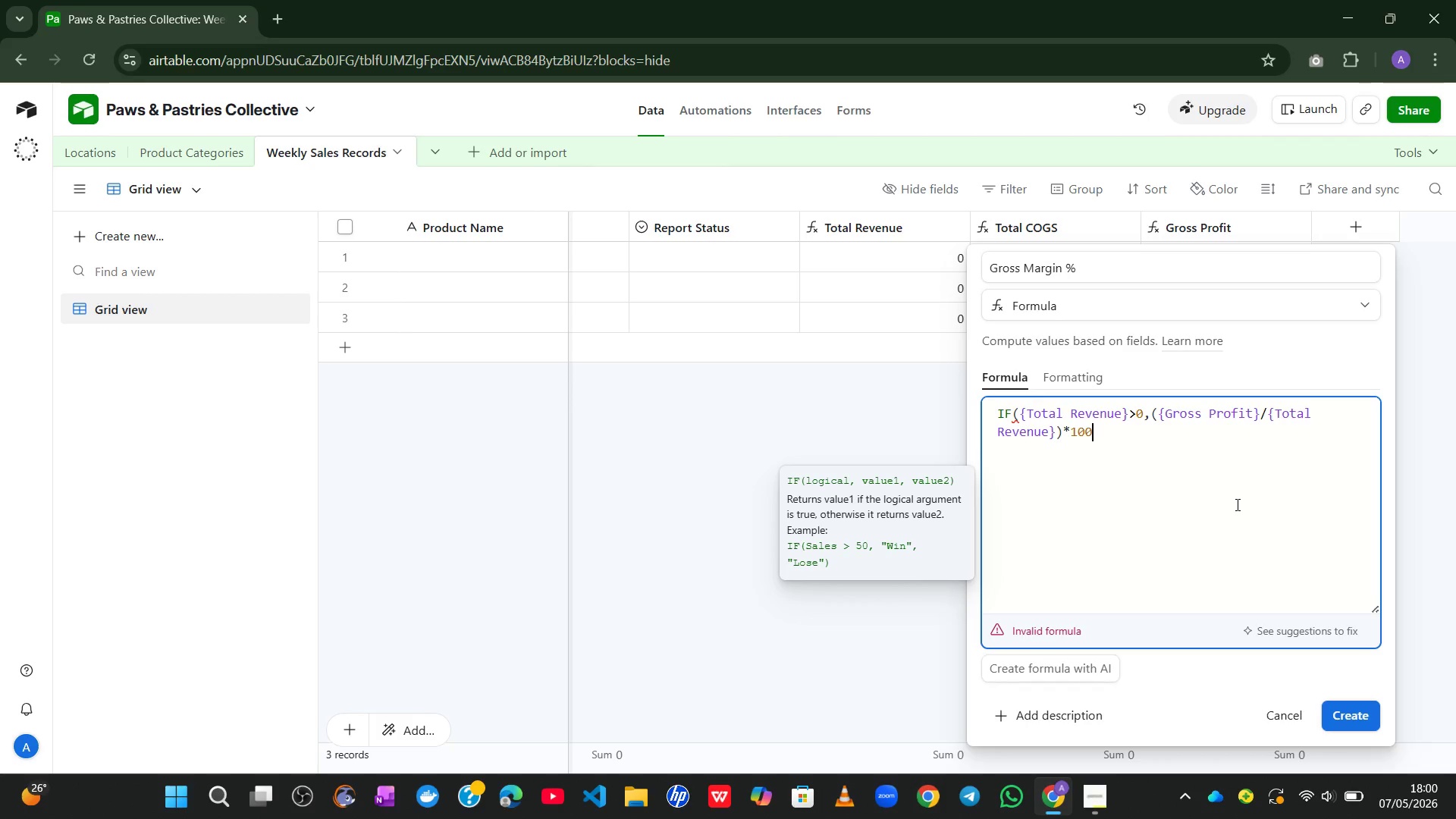 
key(Numpad0)
 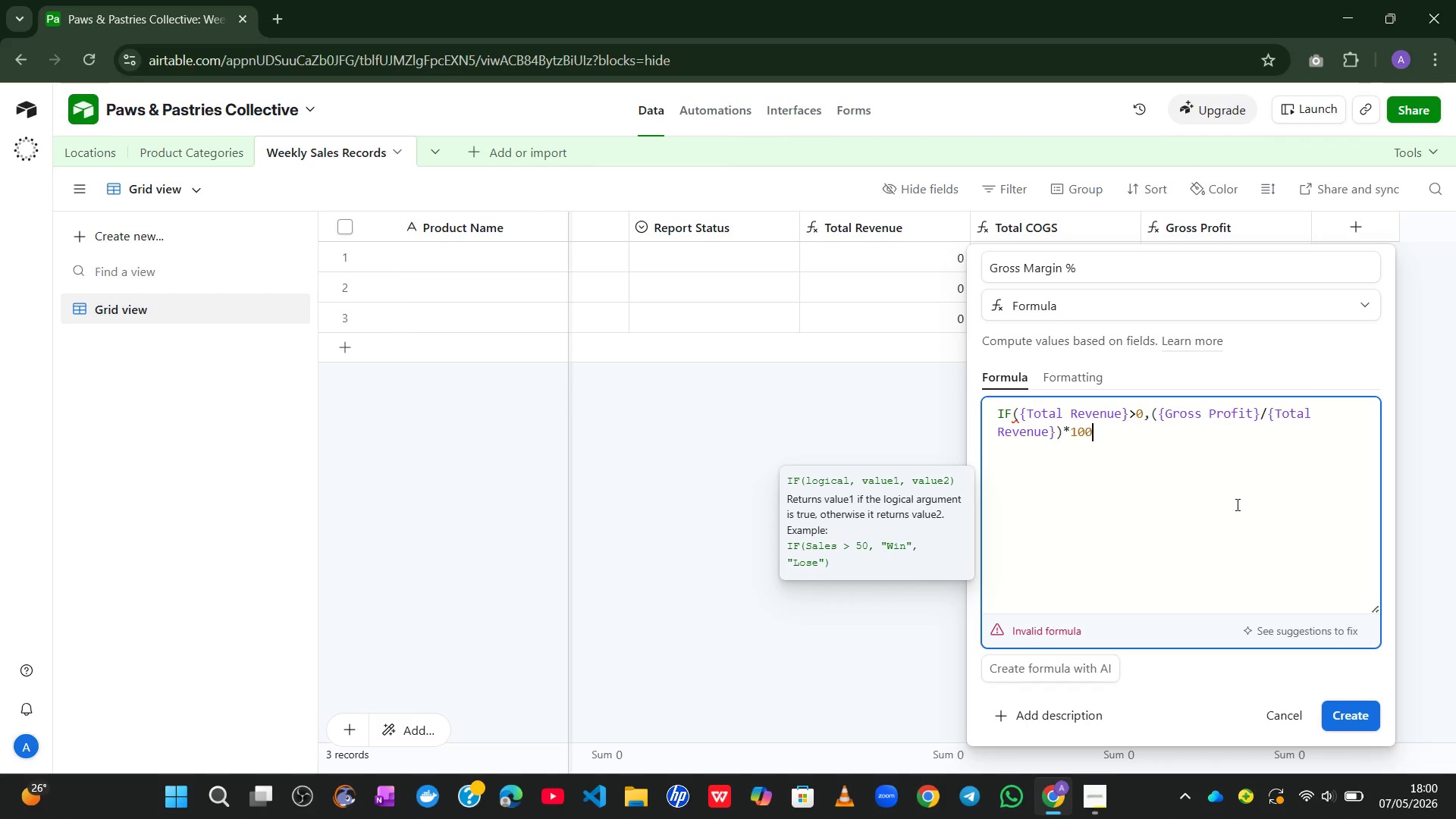 
key(Comma)
 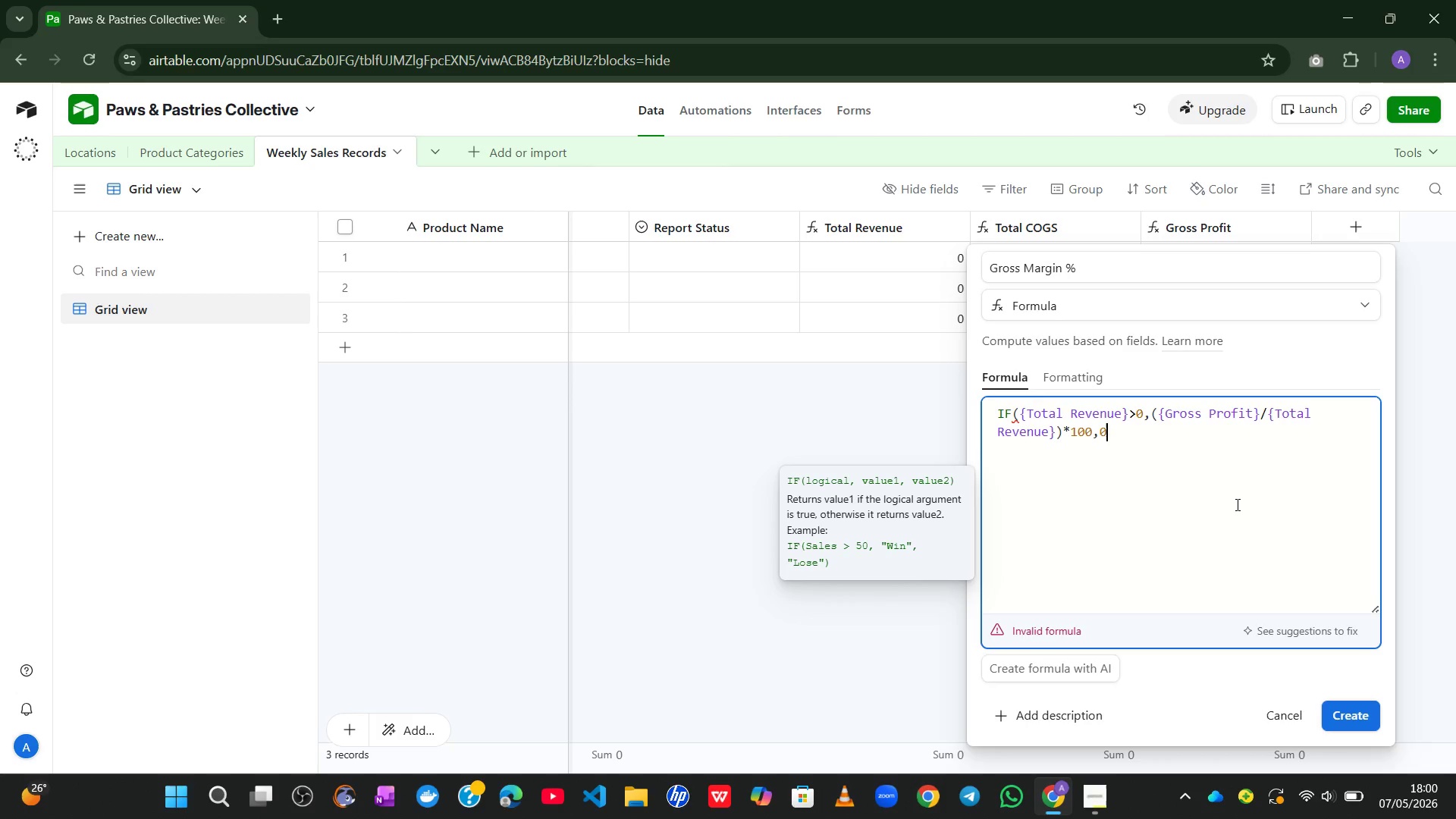 
key(Numpad0)
 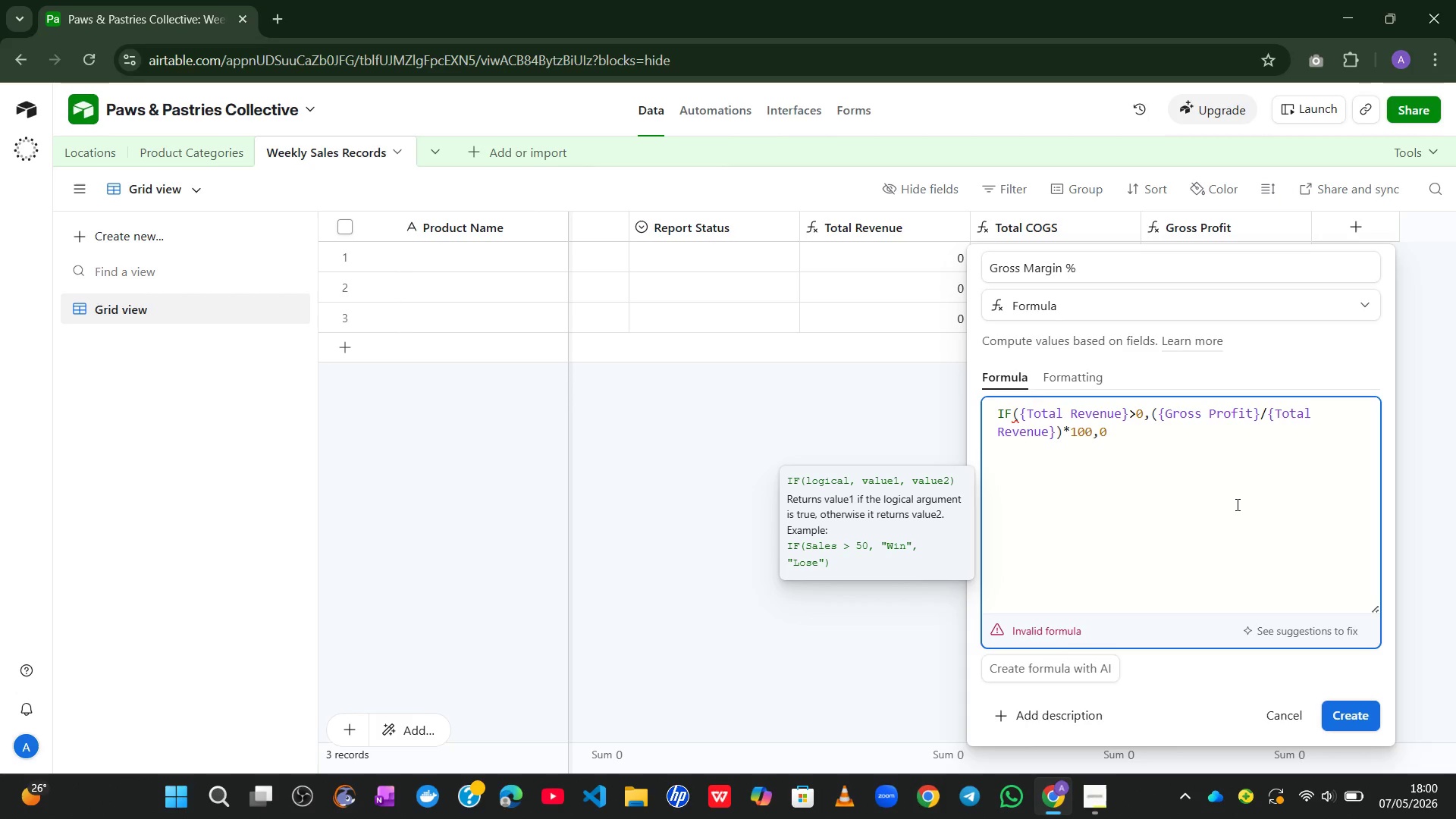 
key(Shift+ShiftLeft)
 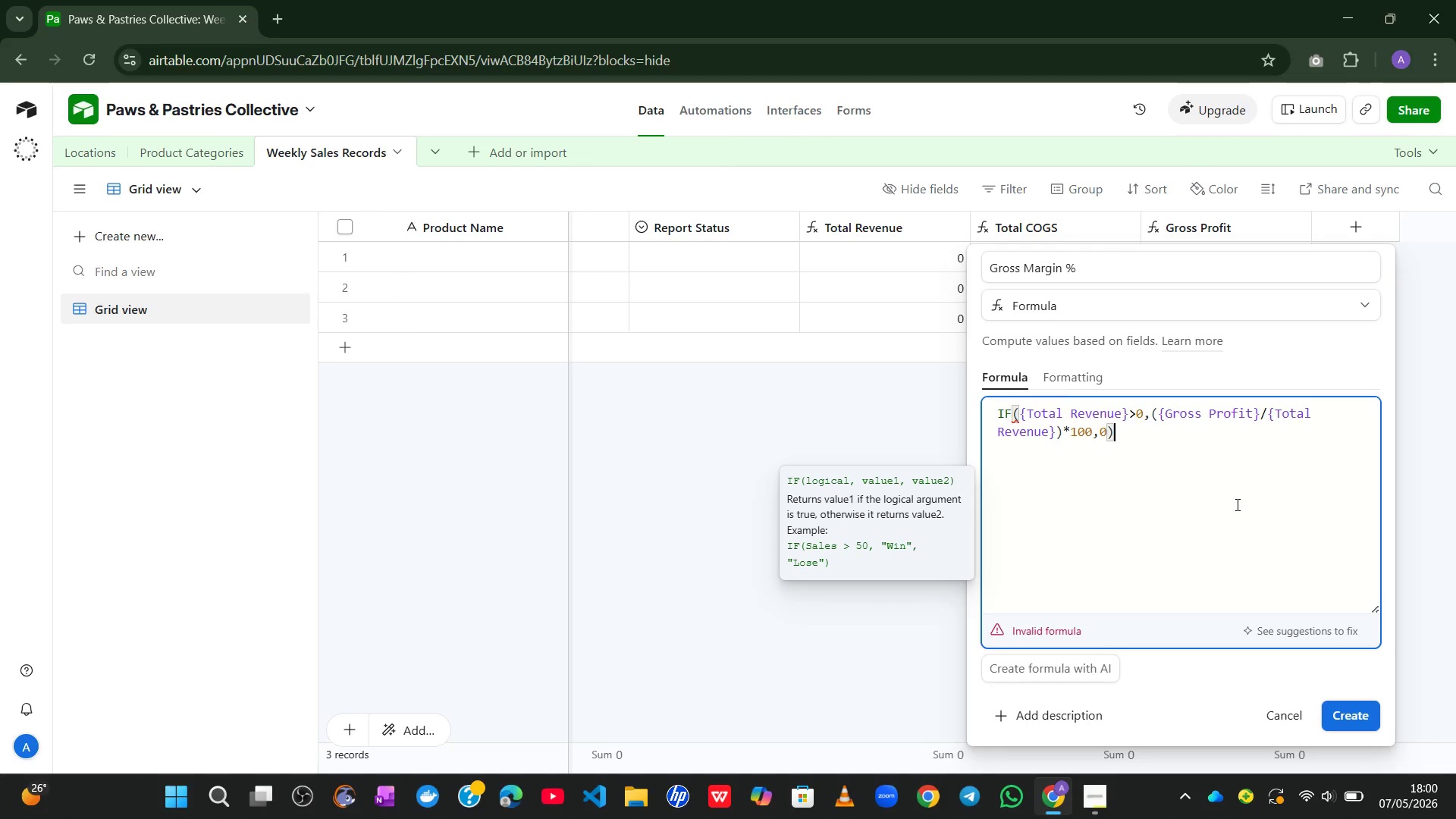 
key(Shift+0)
 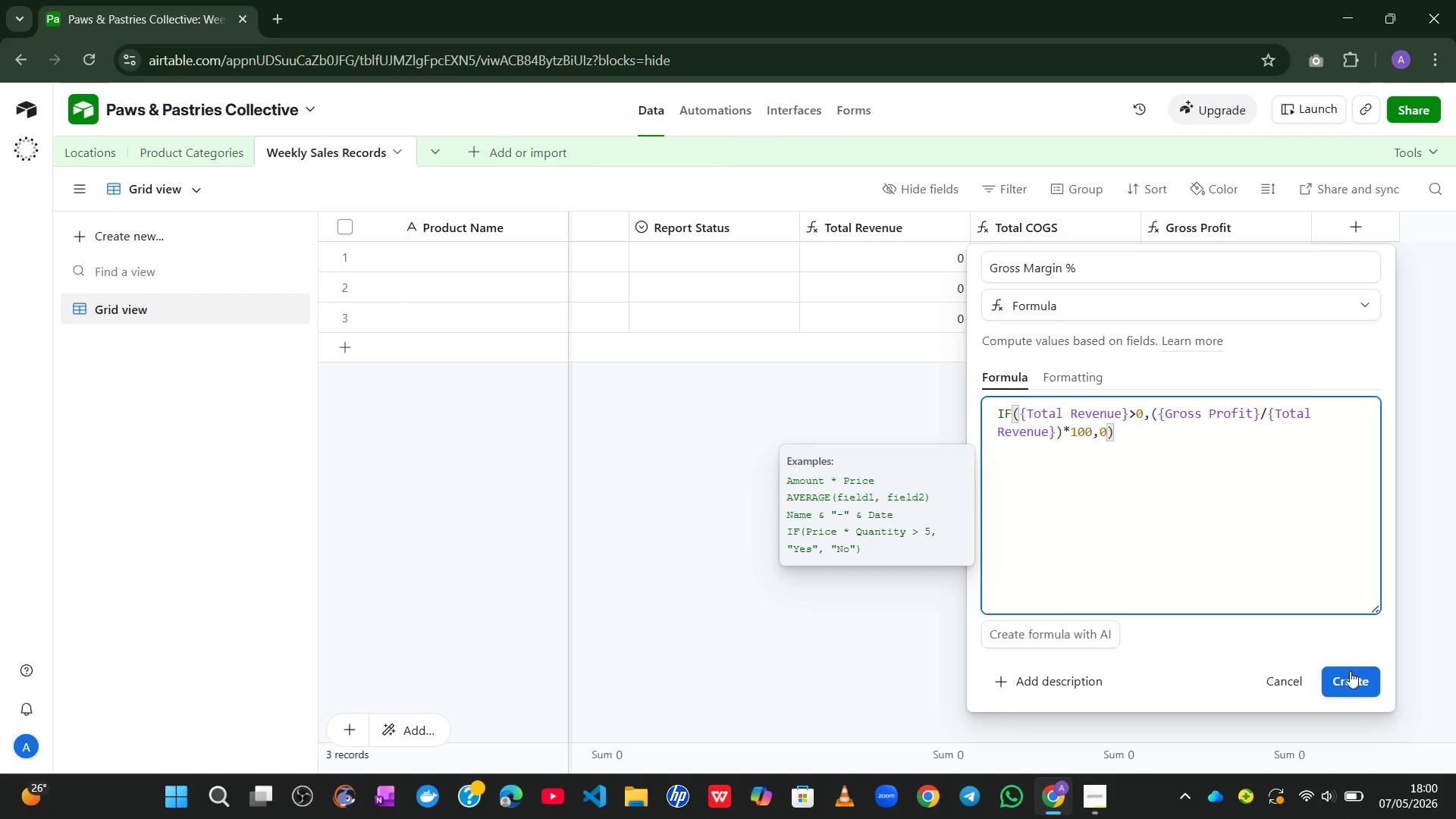 
left_click([1357, 684])
 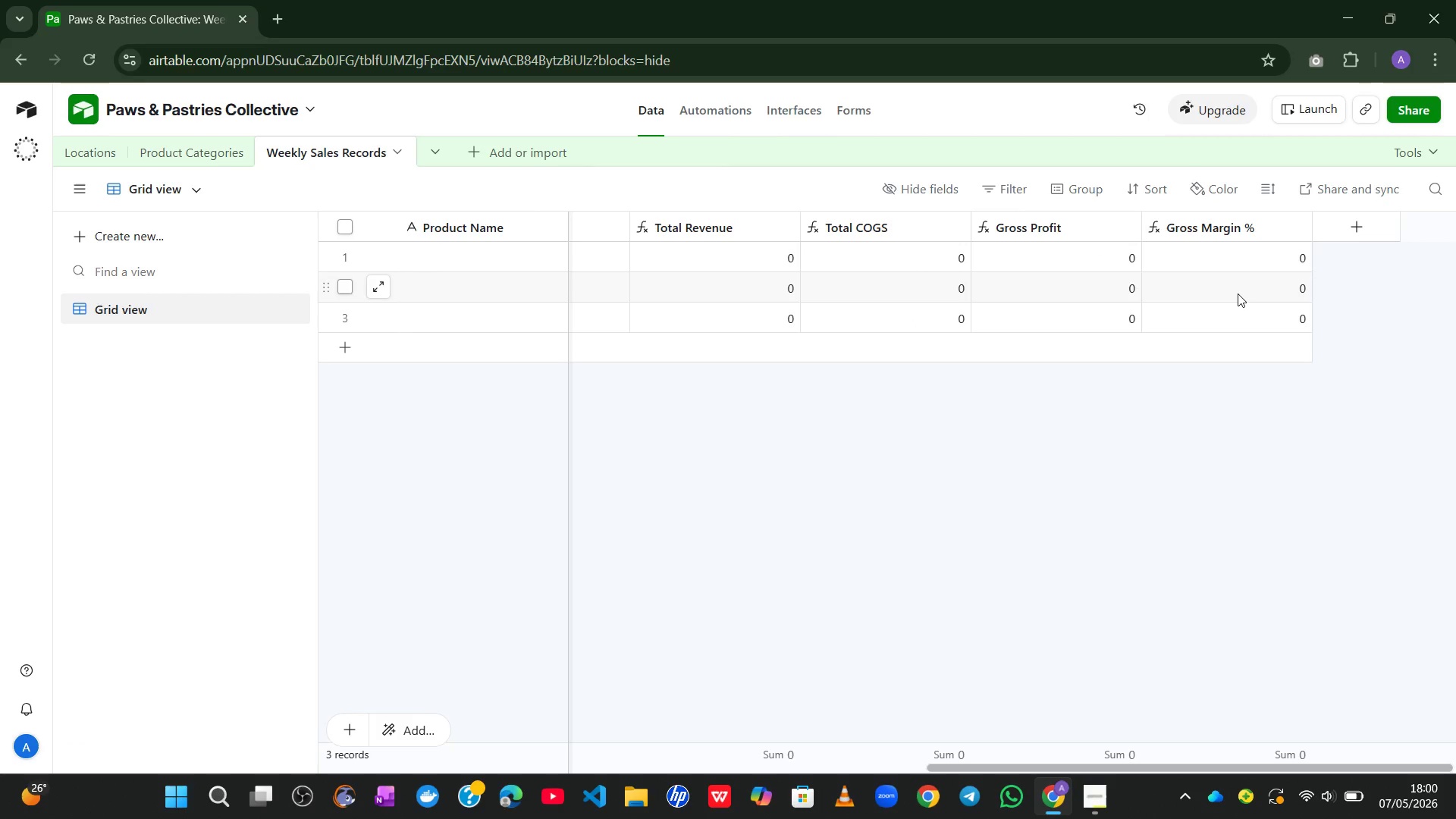 
wait(23.98)
 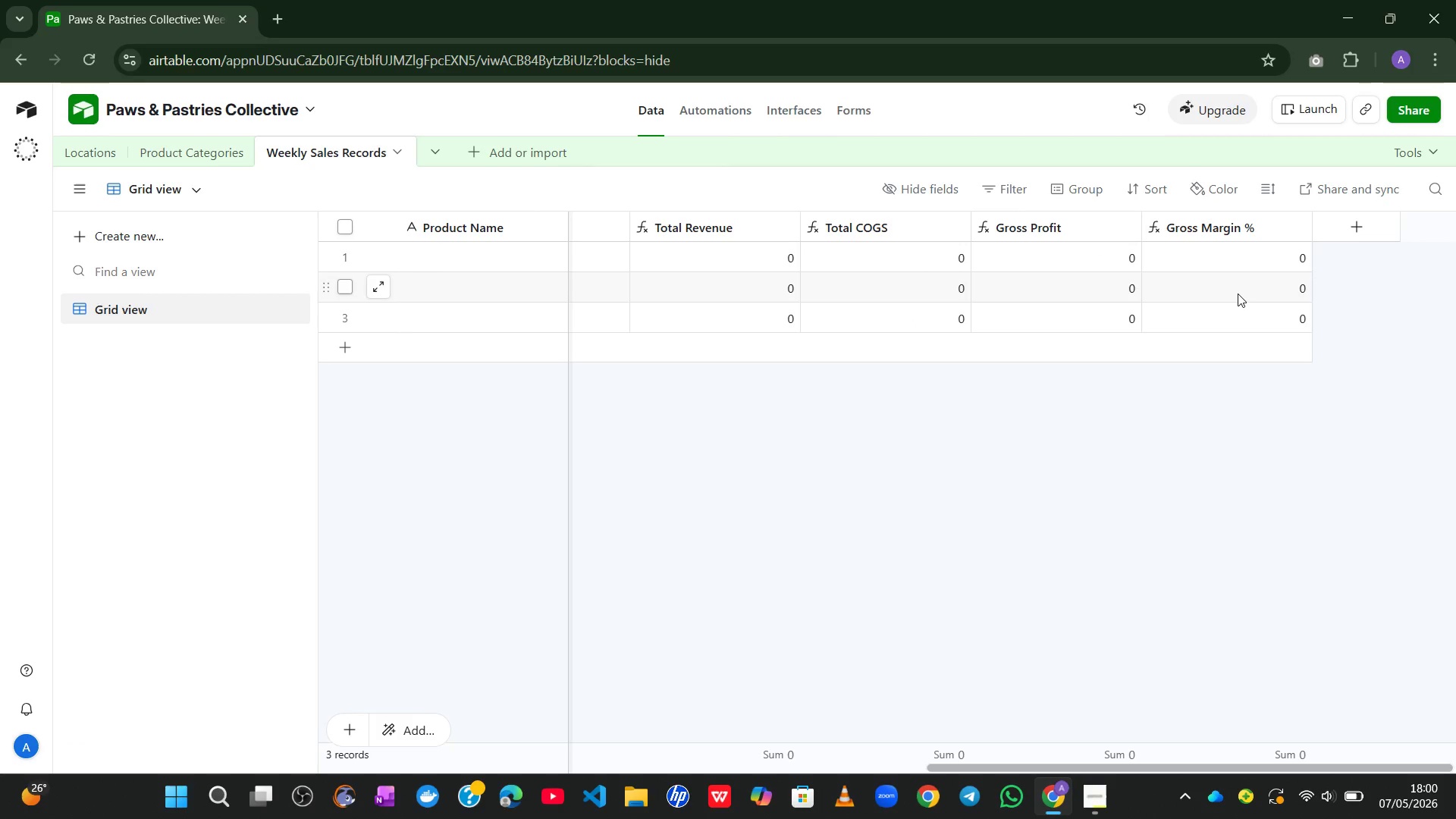 
left_click([1353, 217])
 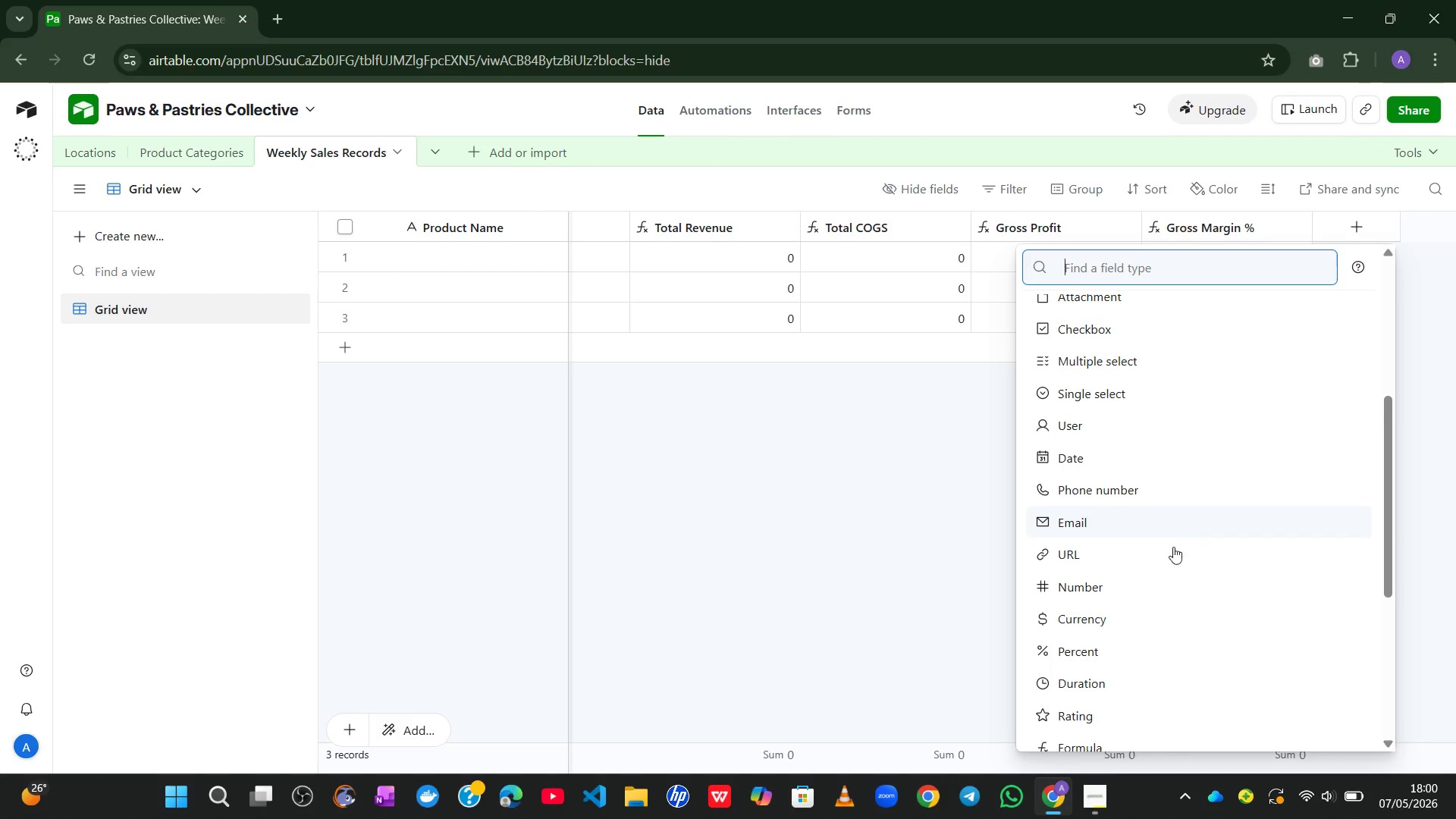 
wait(7.36)
 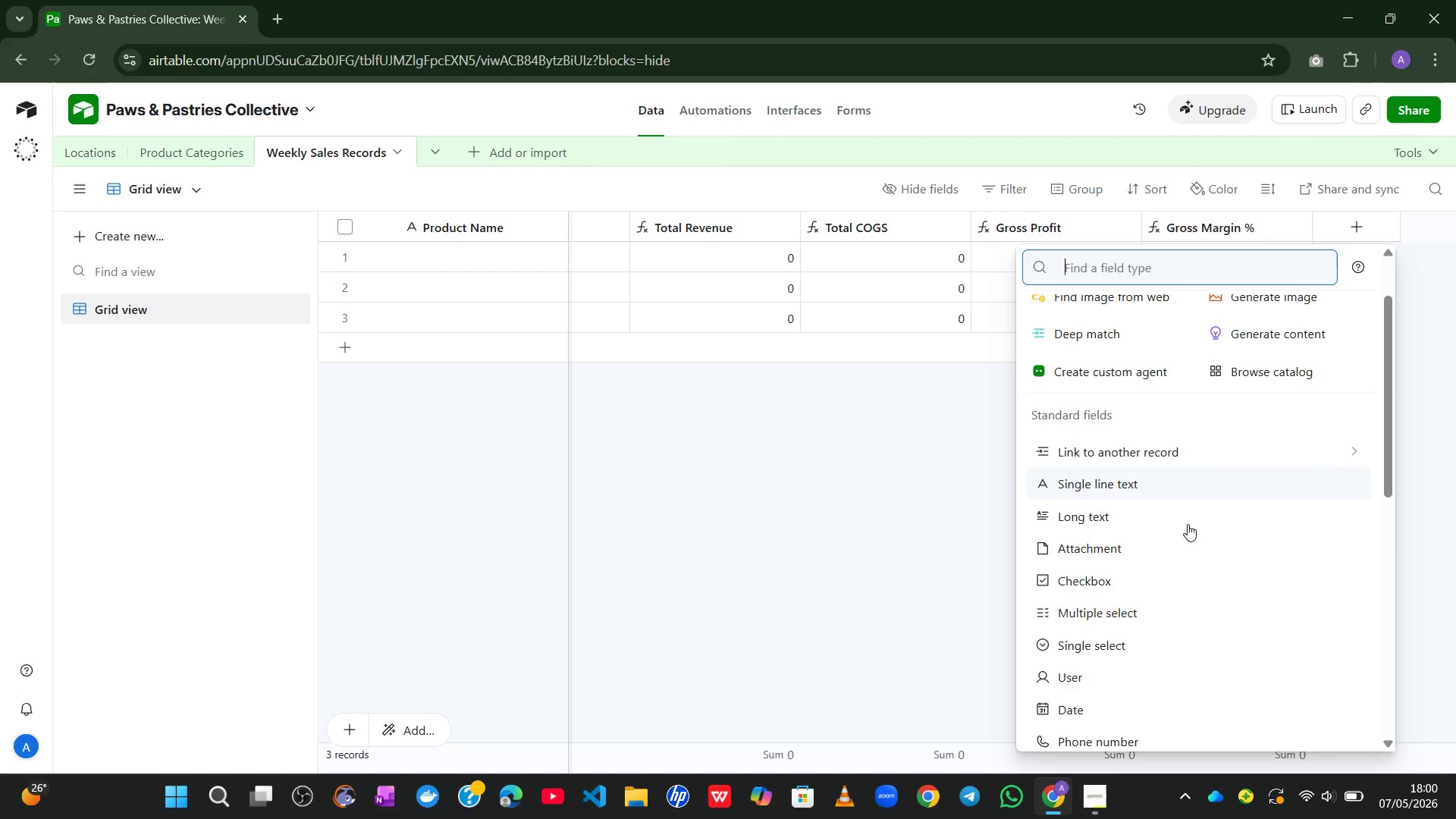 
left_click([1086, 686])
 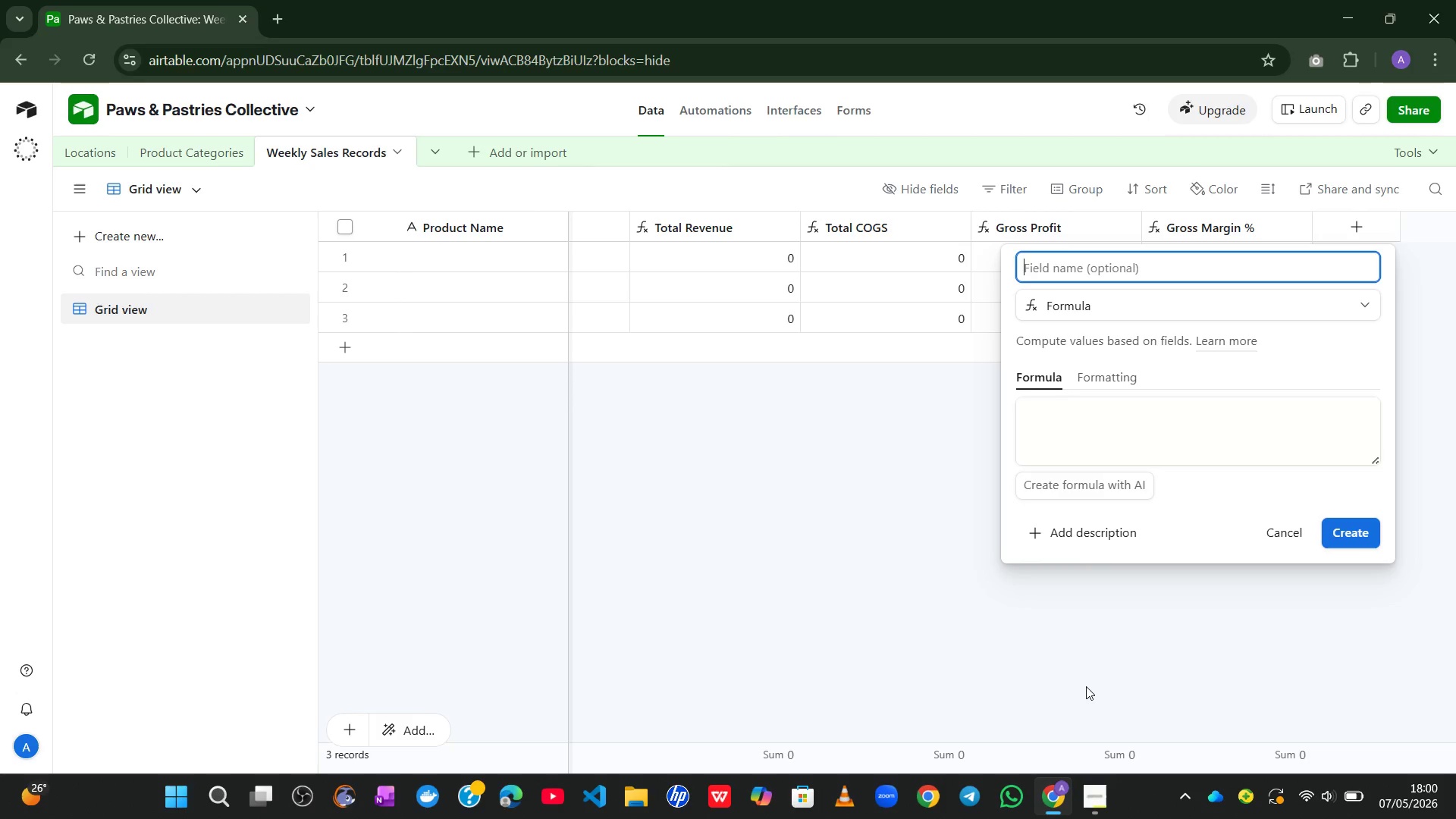 
type(Waste Lost Revenue)
 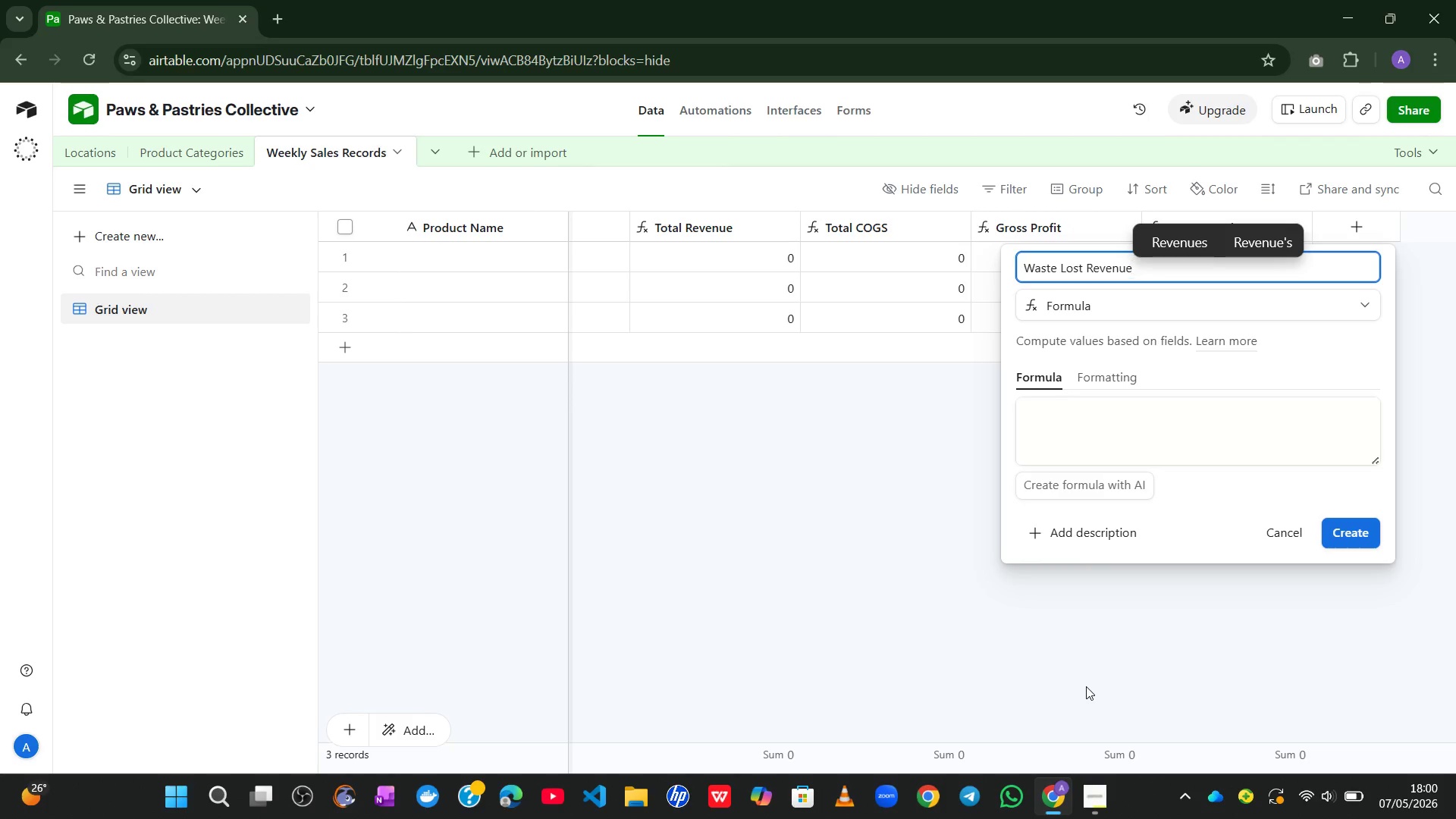 
wait(5.84)
 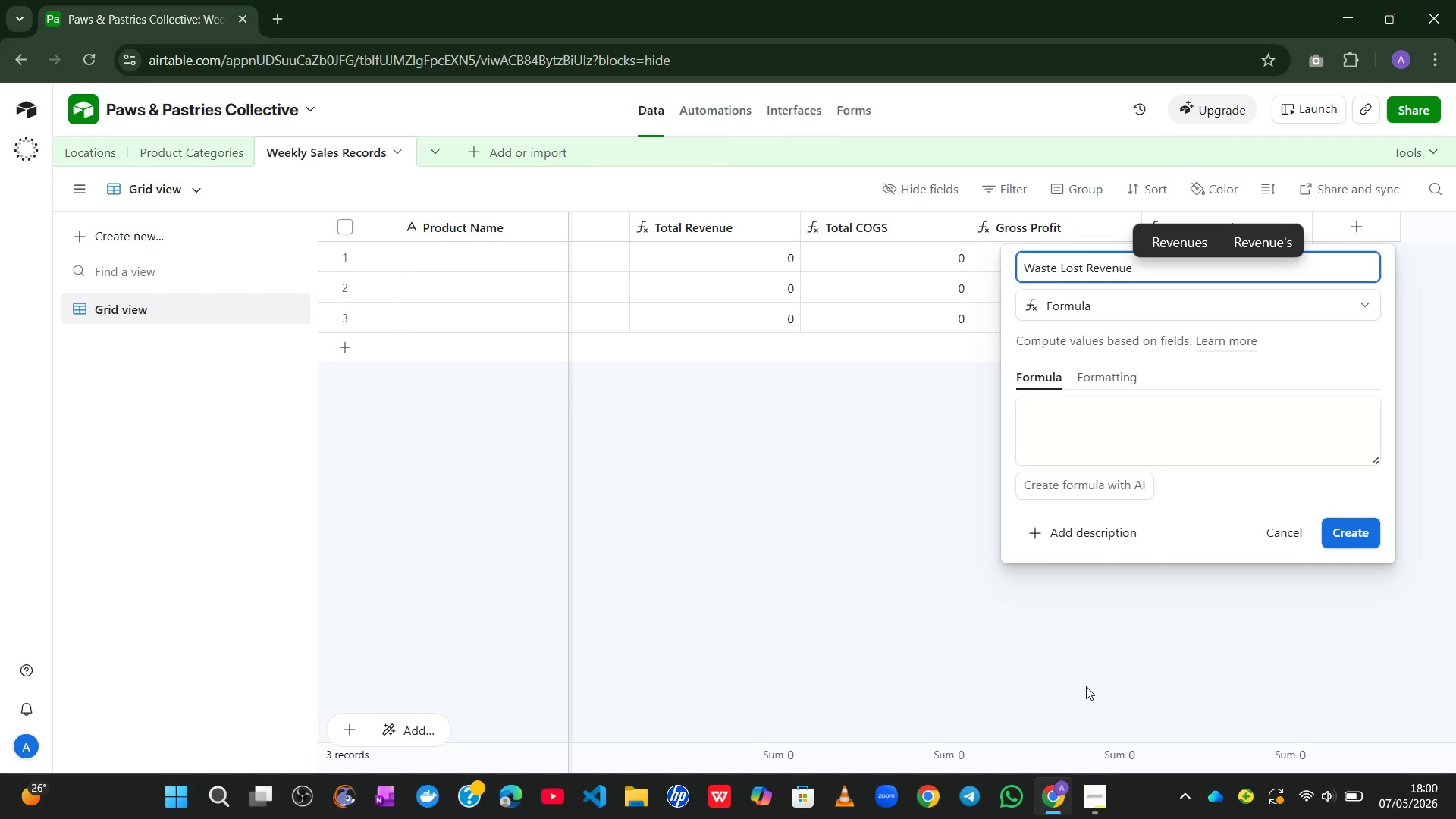 
left_click_drag(start_coordinate=[1378, 453], to_coordinate=[1398, 655])
 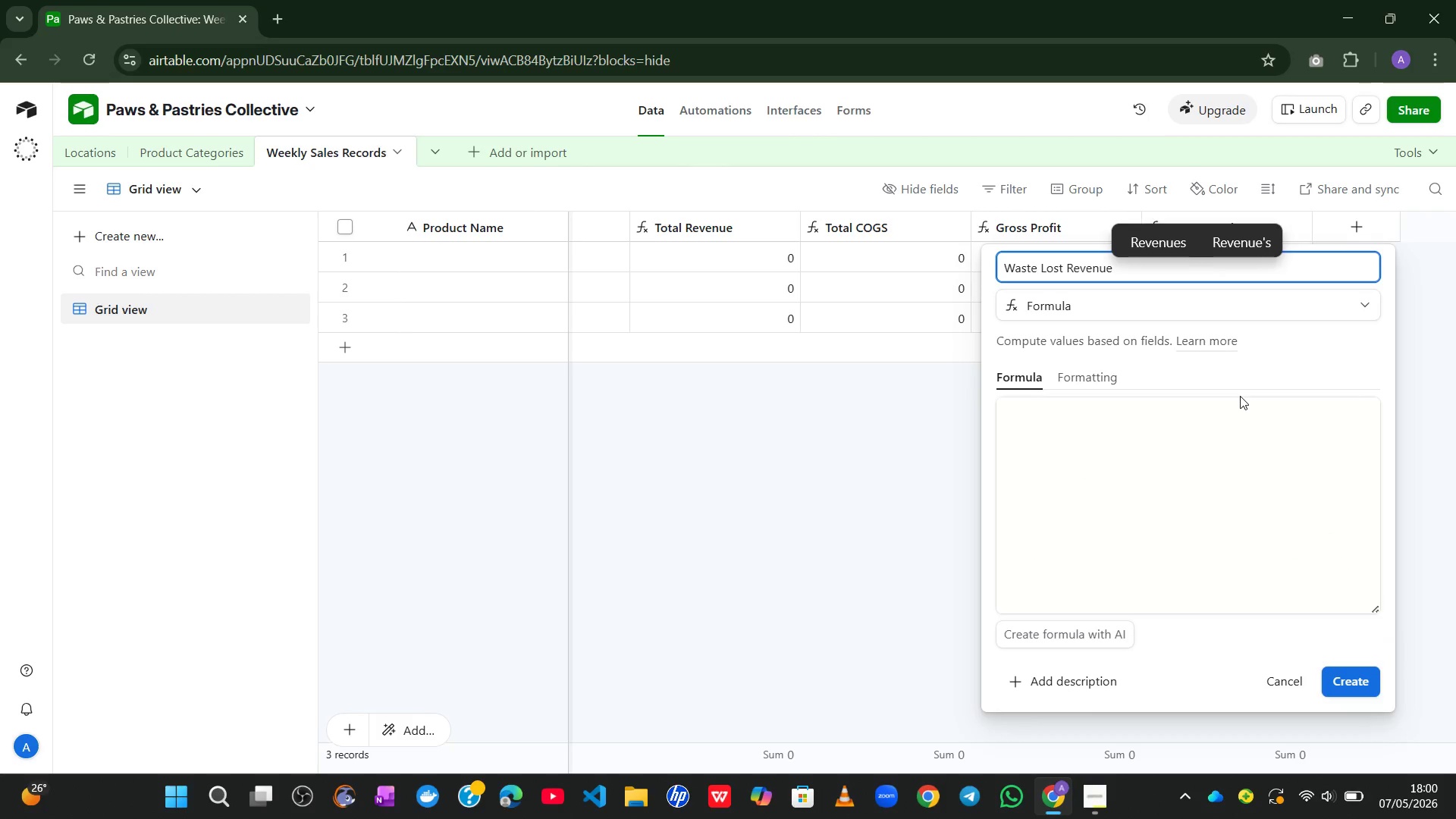 
left_click([1240, 396])
 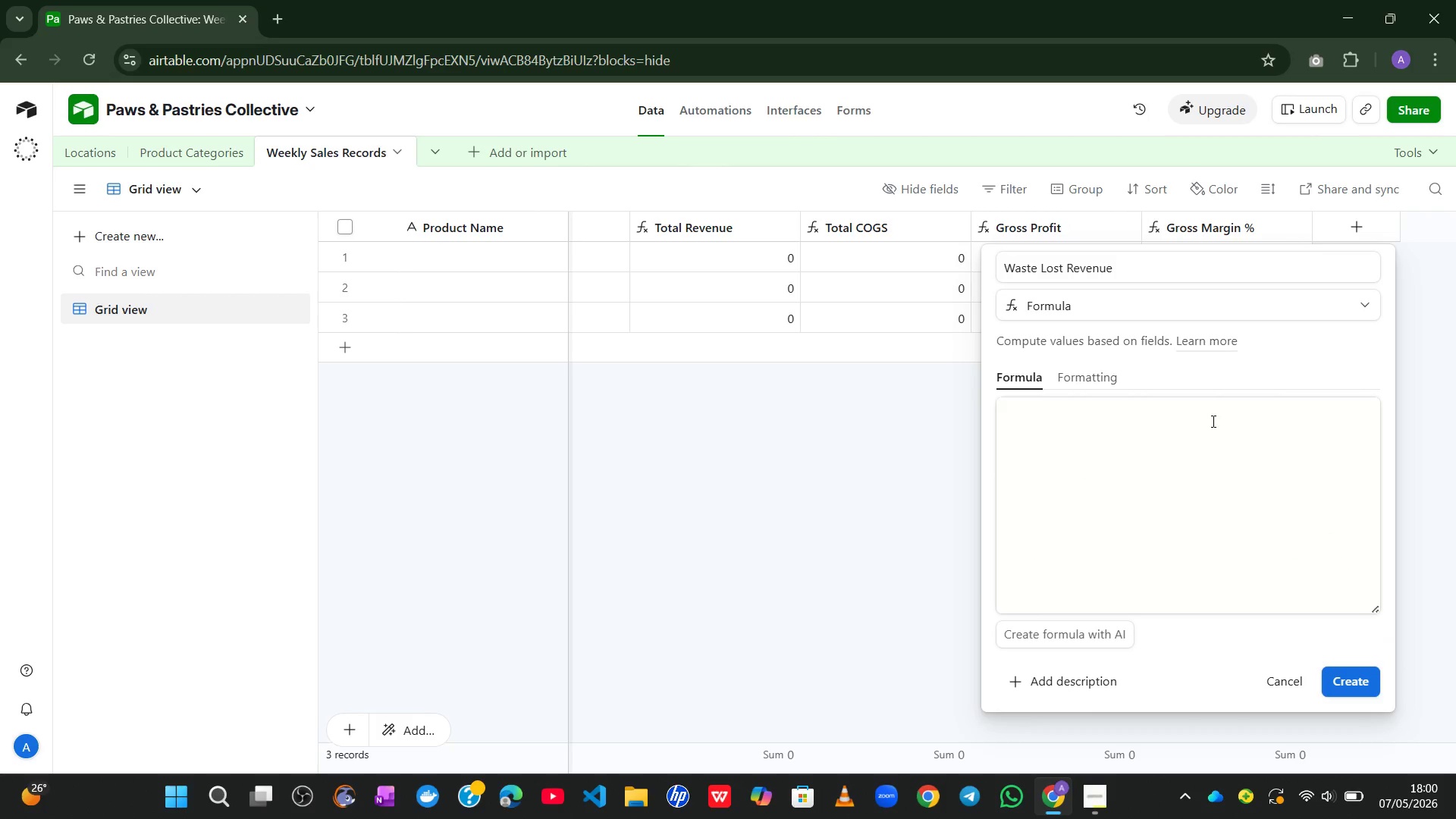 
left_click([1212, 421])
 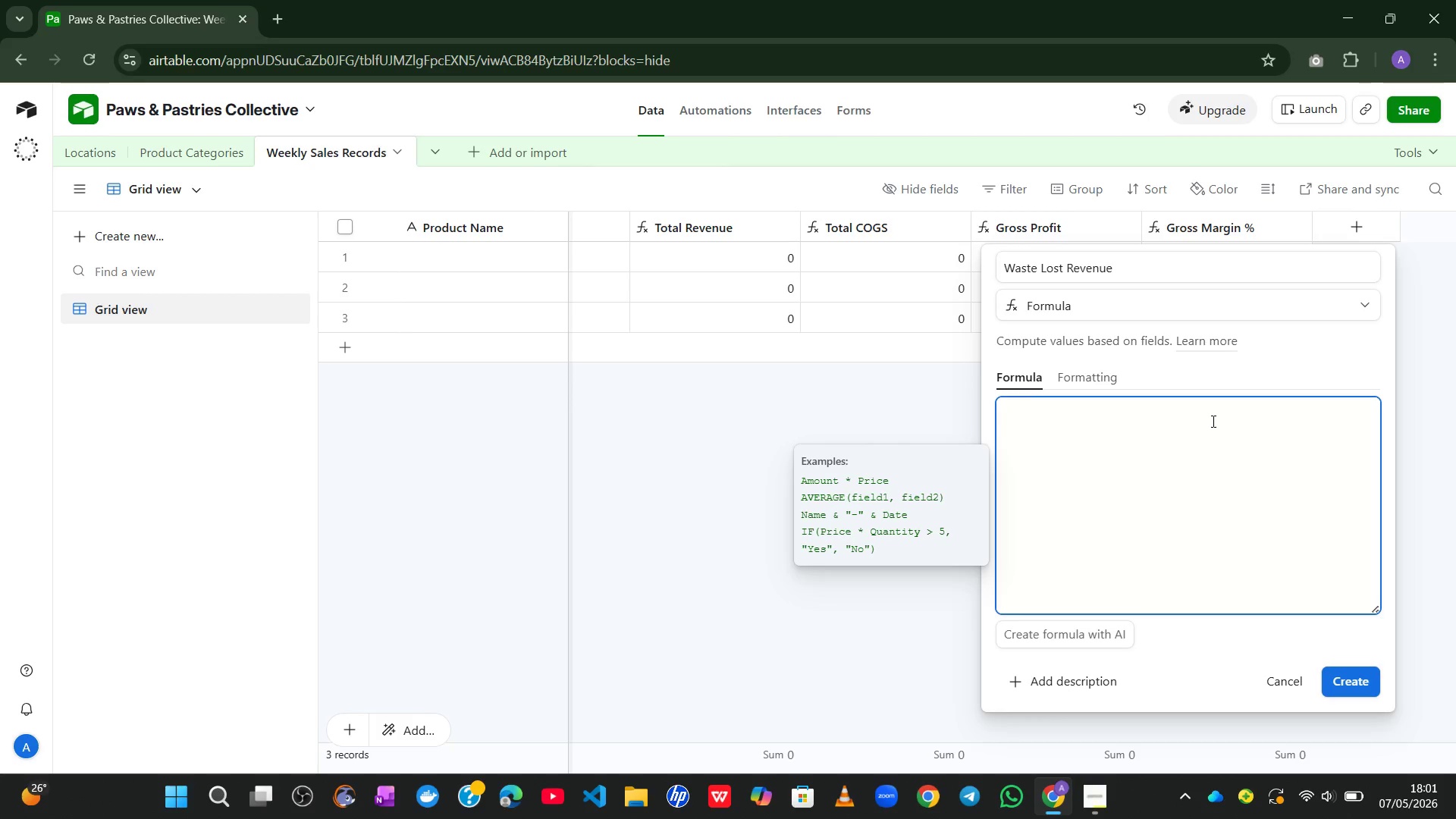 
wait(7.59)
 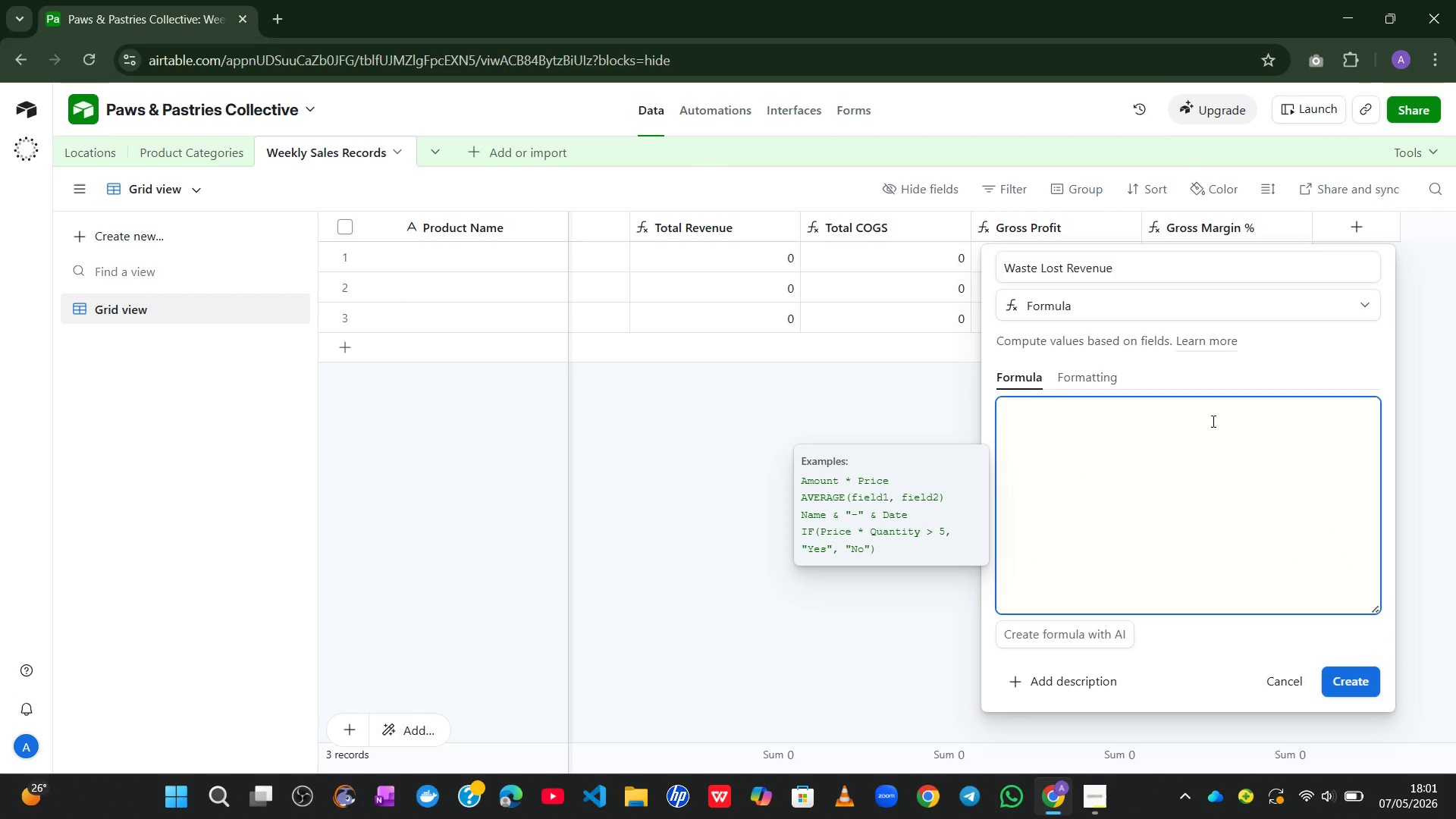 
type(unit)
 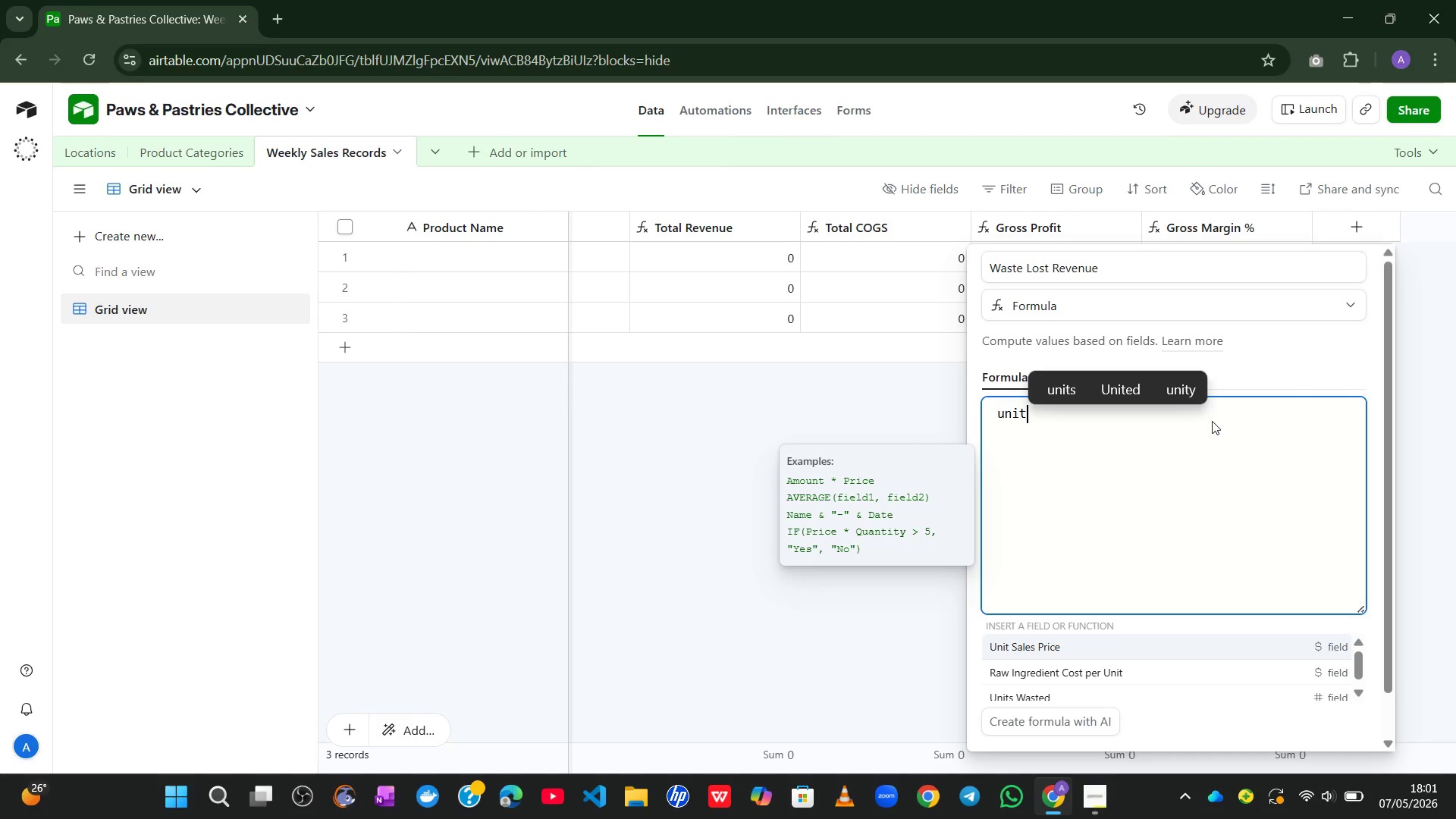 
scroll: coordinate [1212, 421], scroll_direction: none, amount: 0.0
 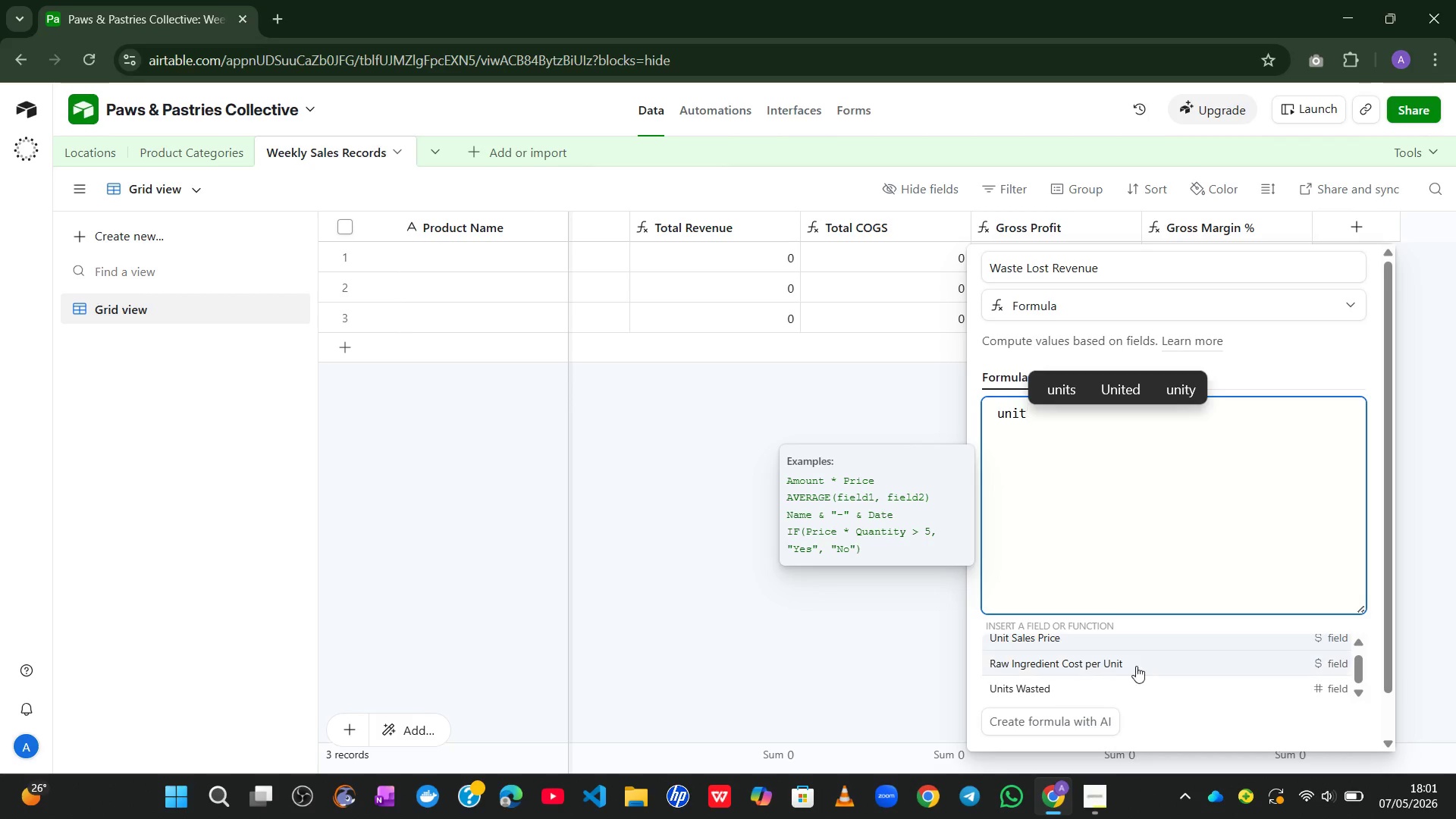 
left_click([1119, 687])
 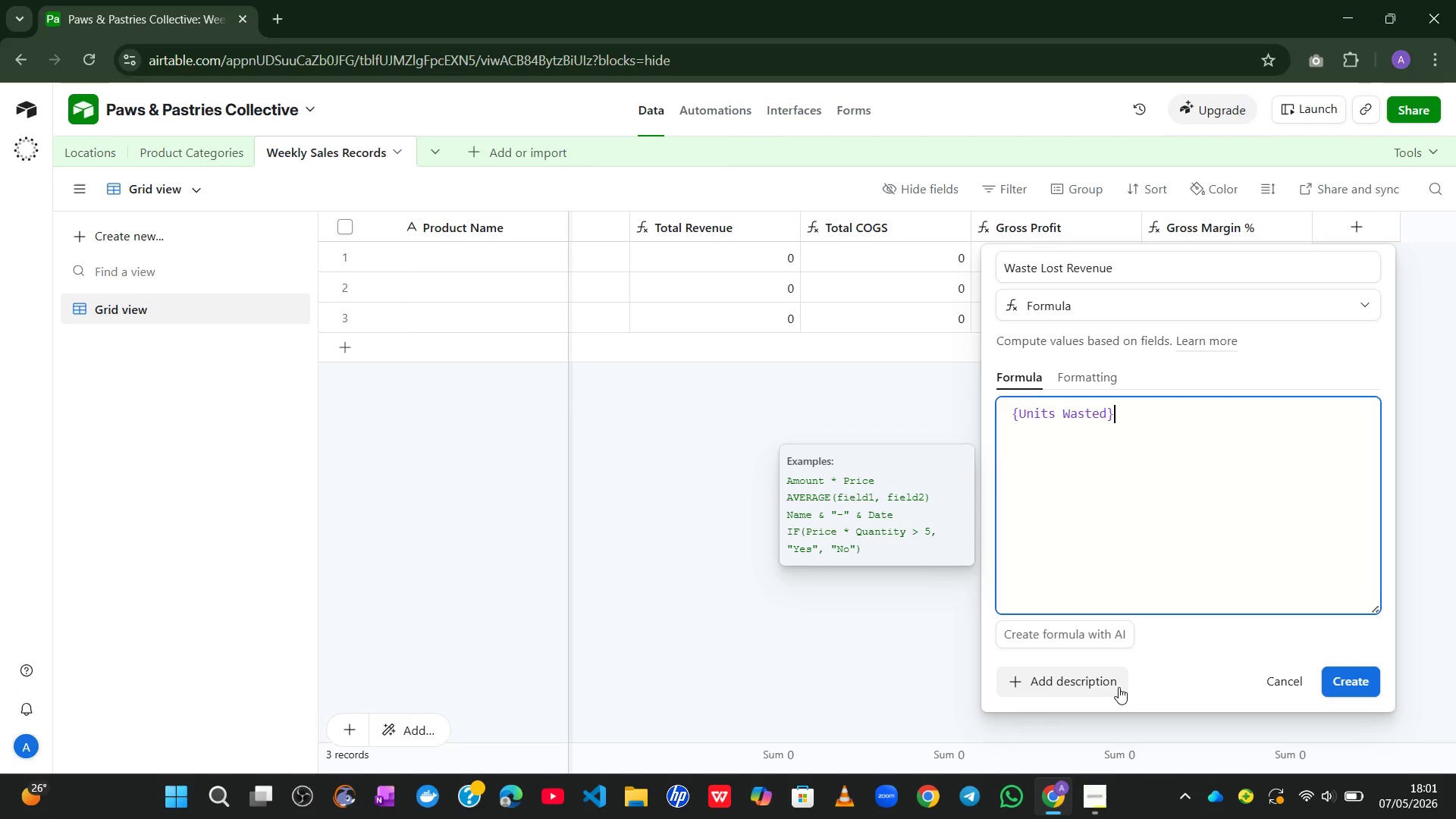 
type(*uni)
key(Tab)
 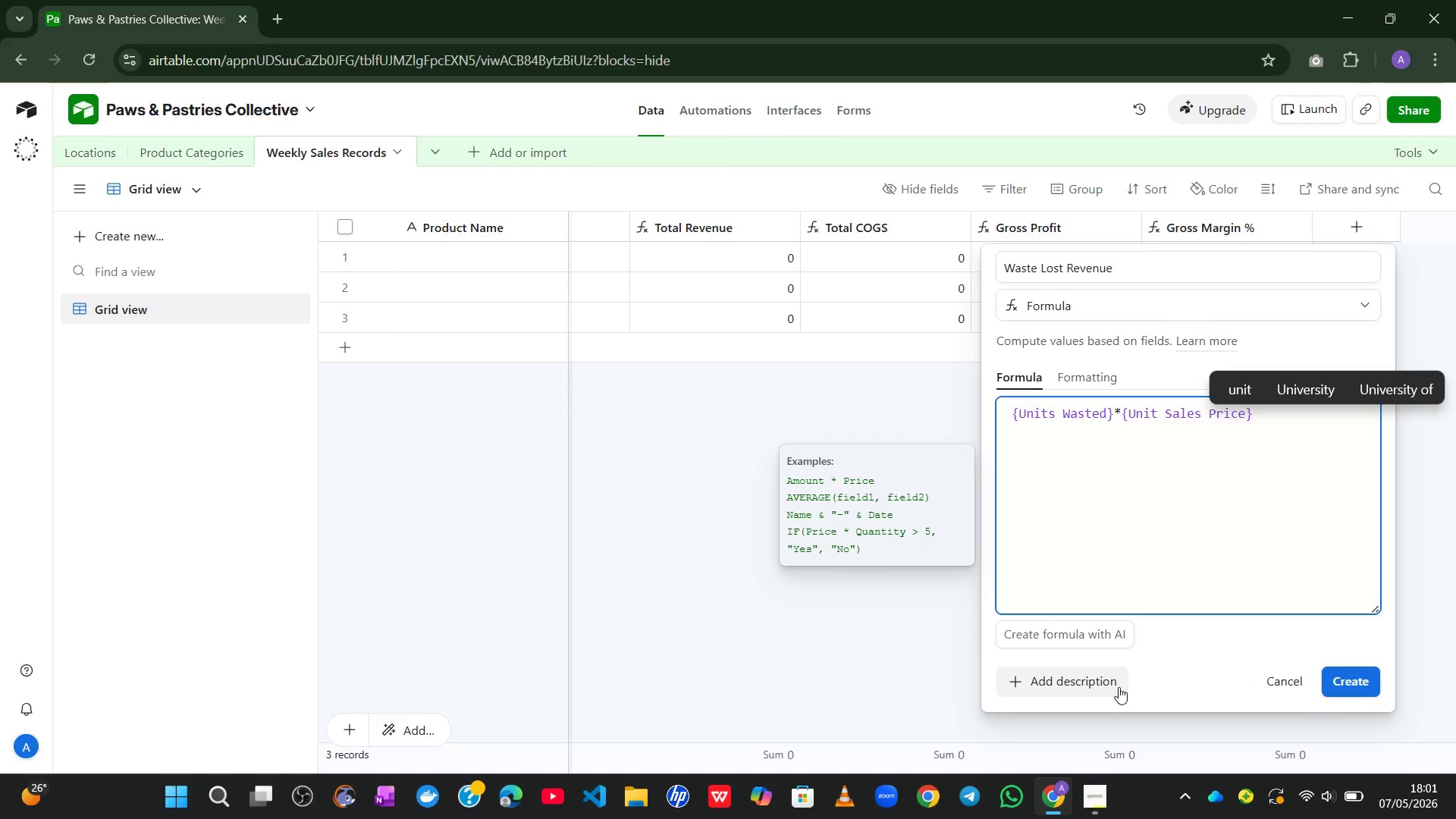 
left_click([1360, 677])
 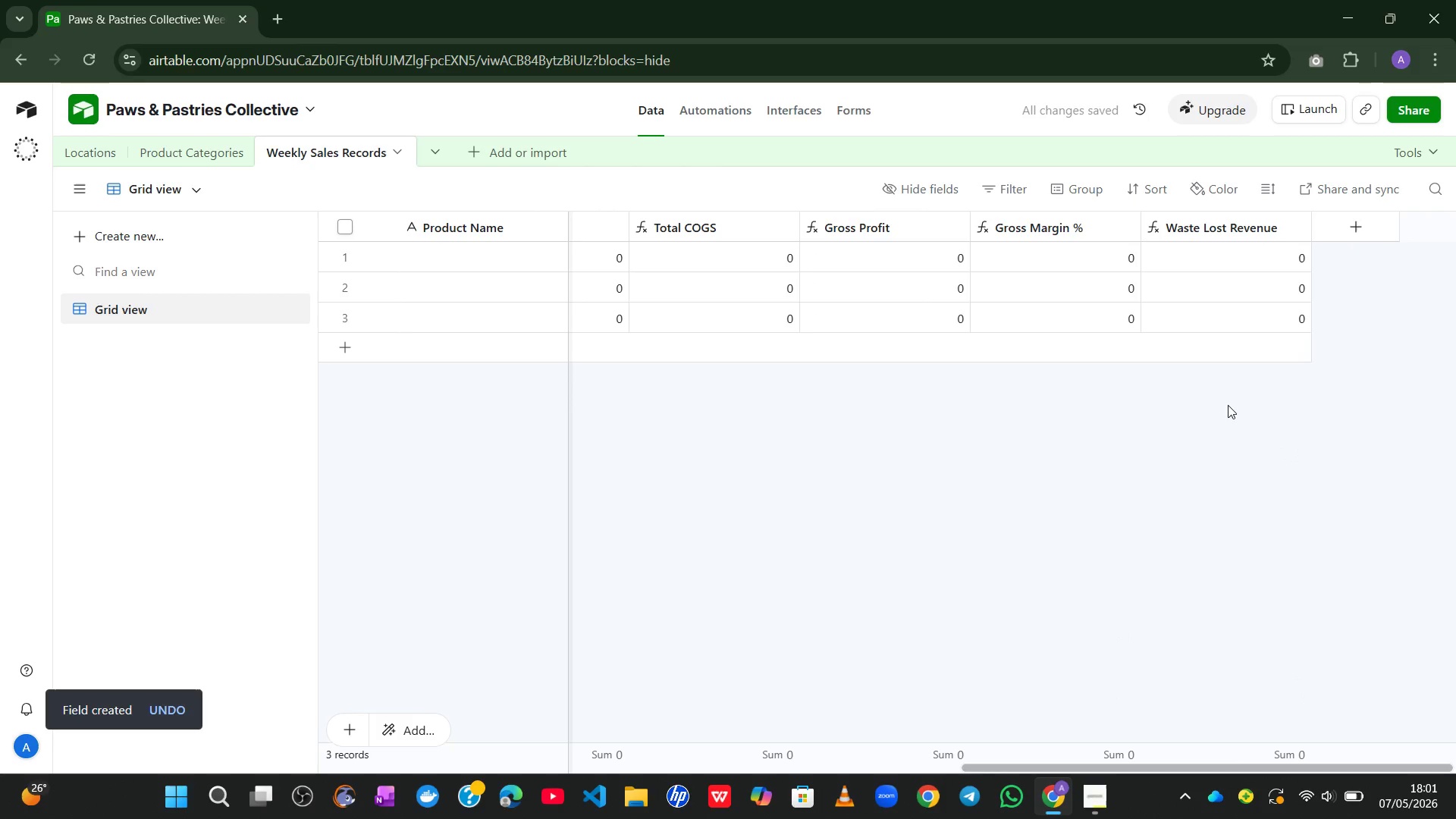 
wait(9.33)
 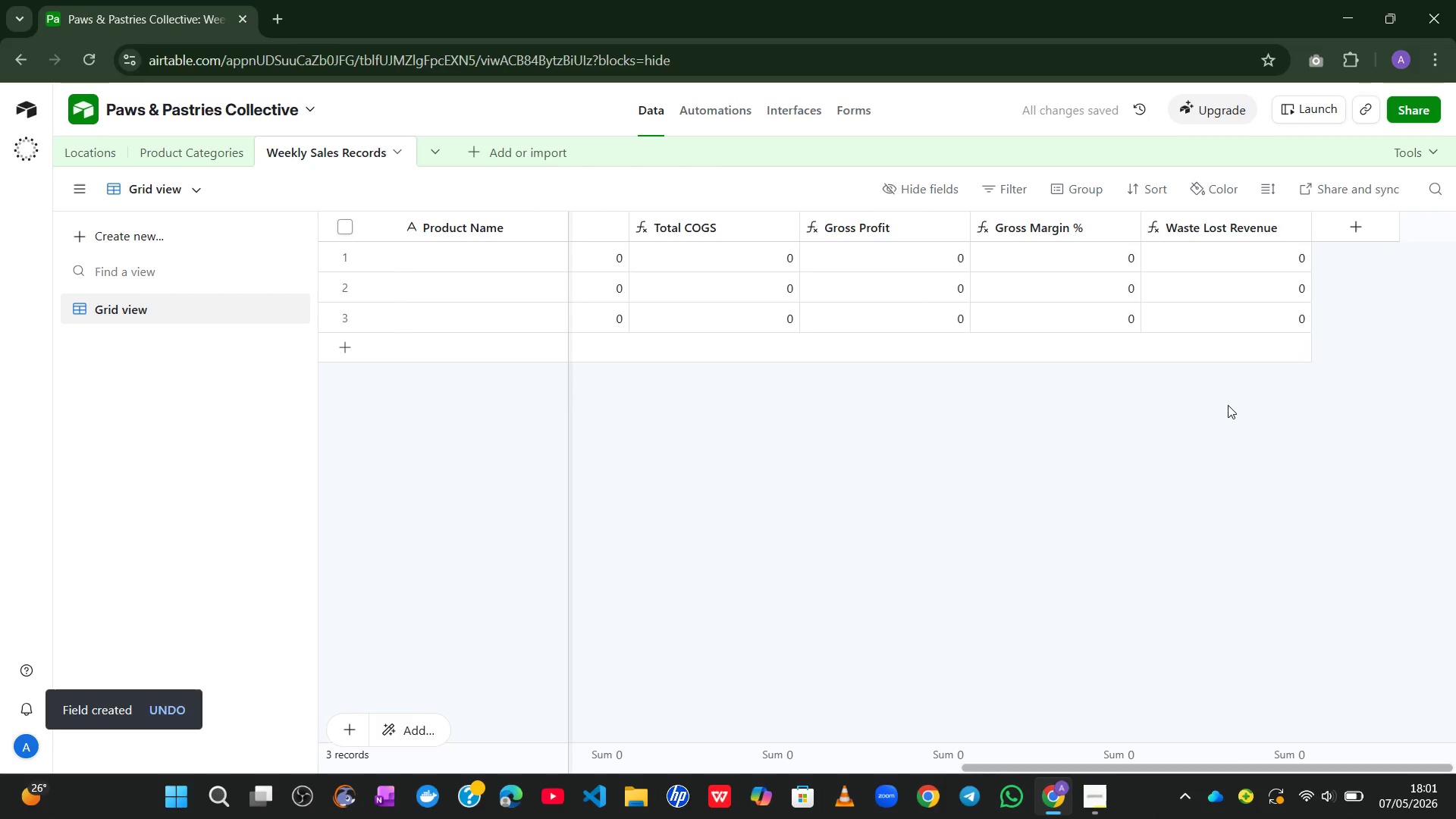 
left_click([1345, 234])
 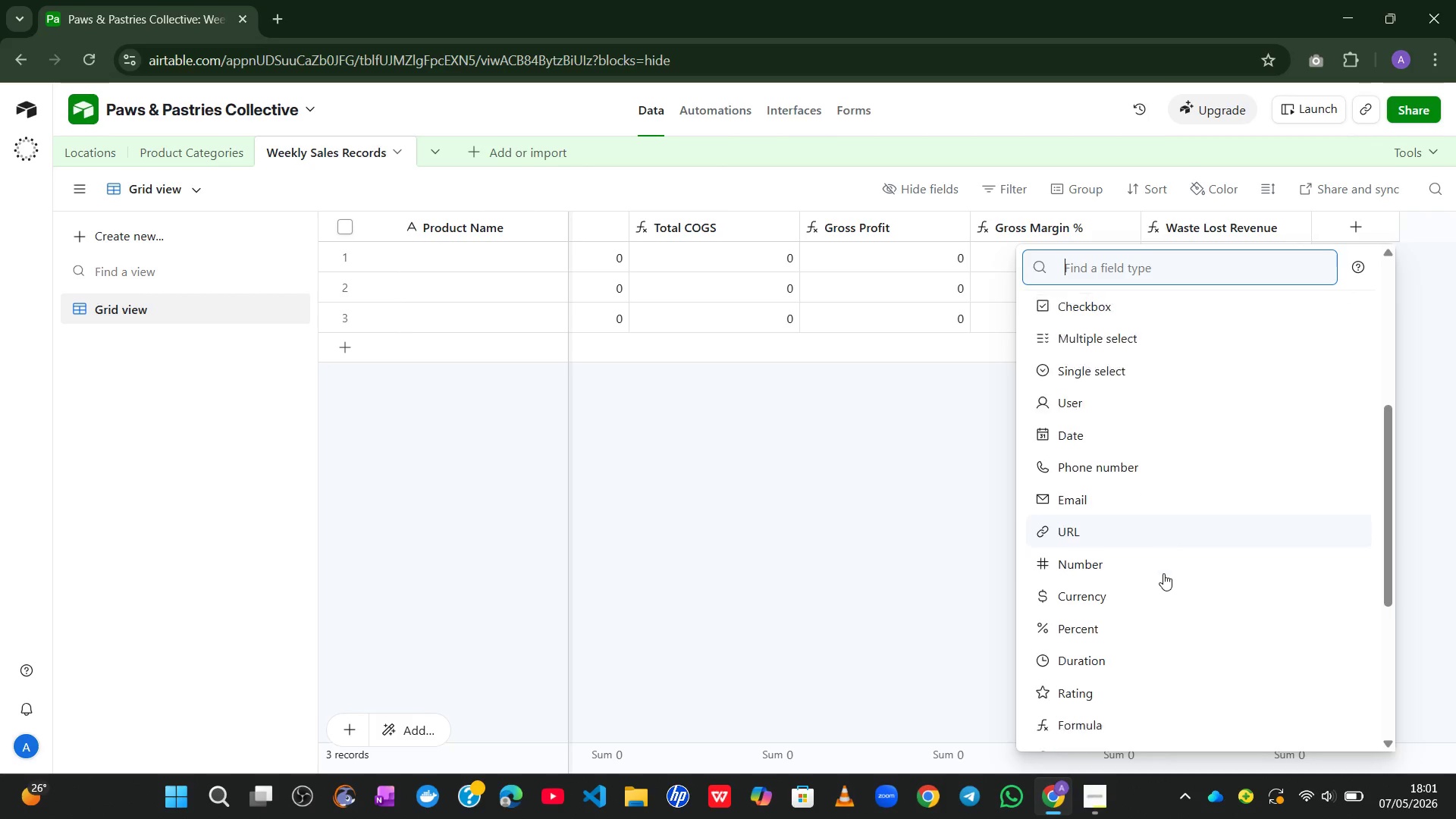 
wait(6.58)
 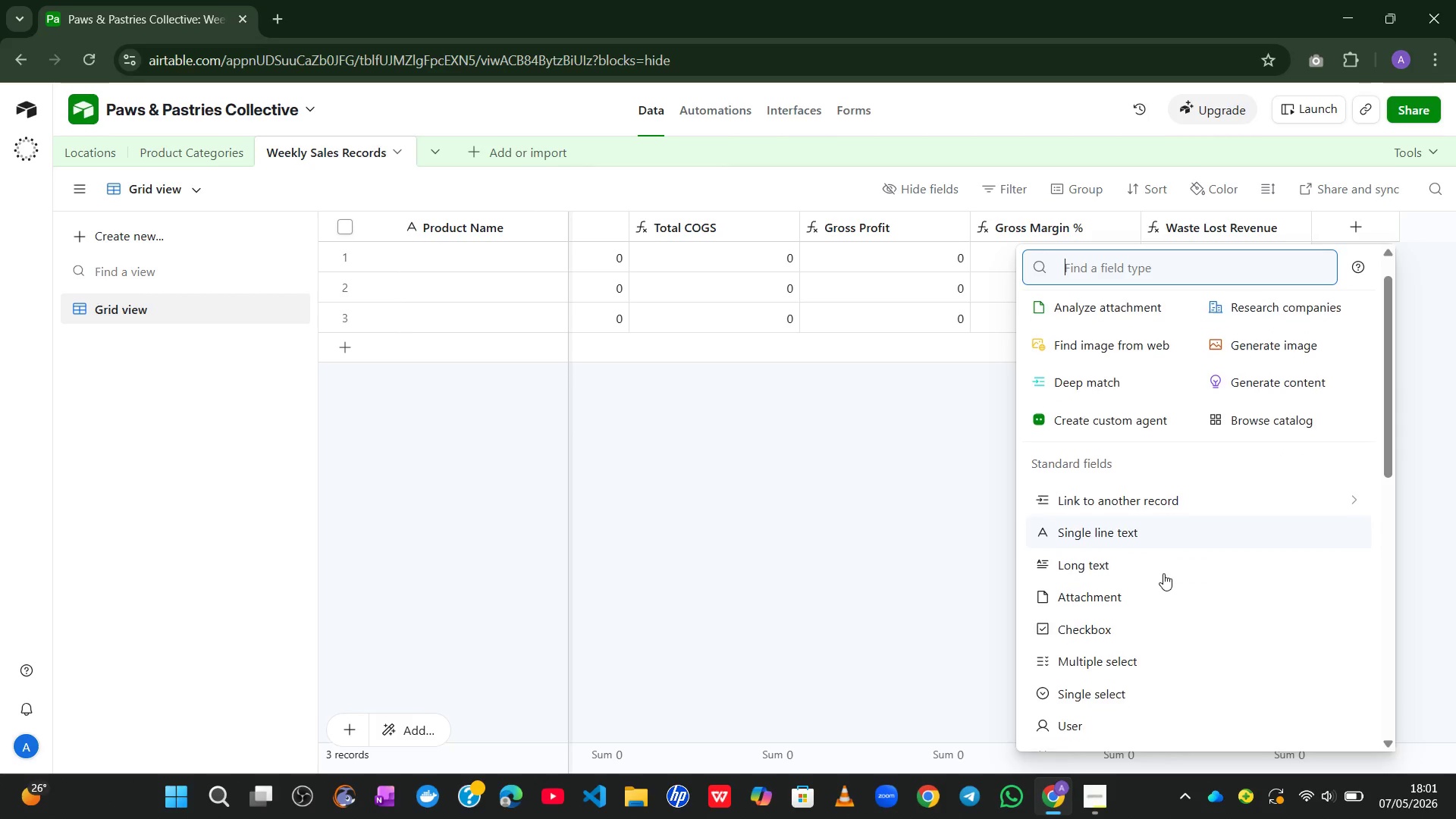 
left_click([1111, 640])
 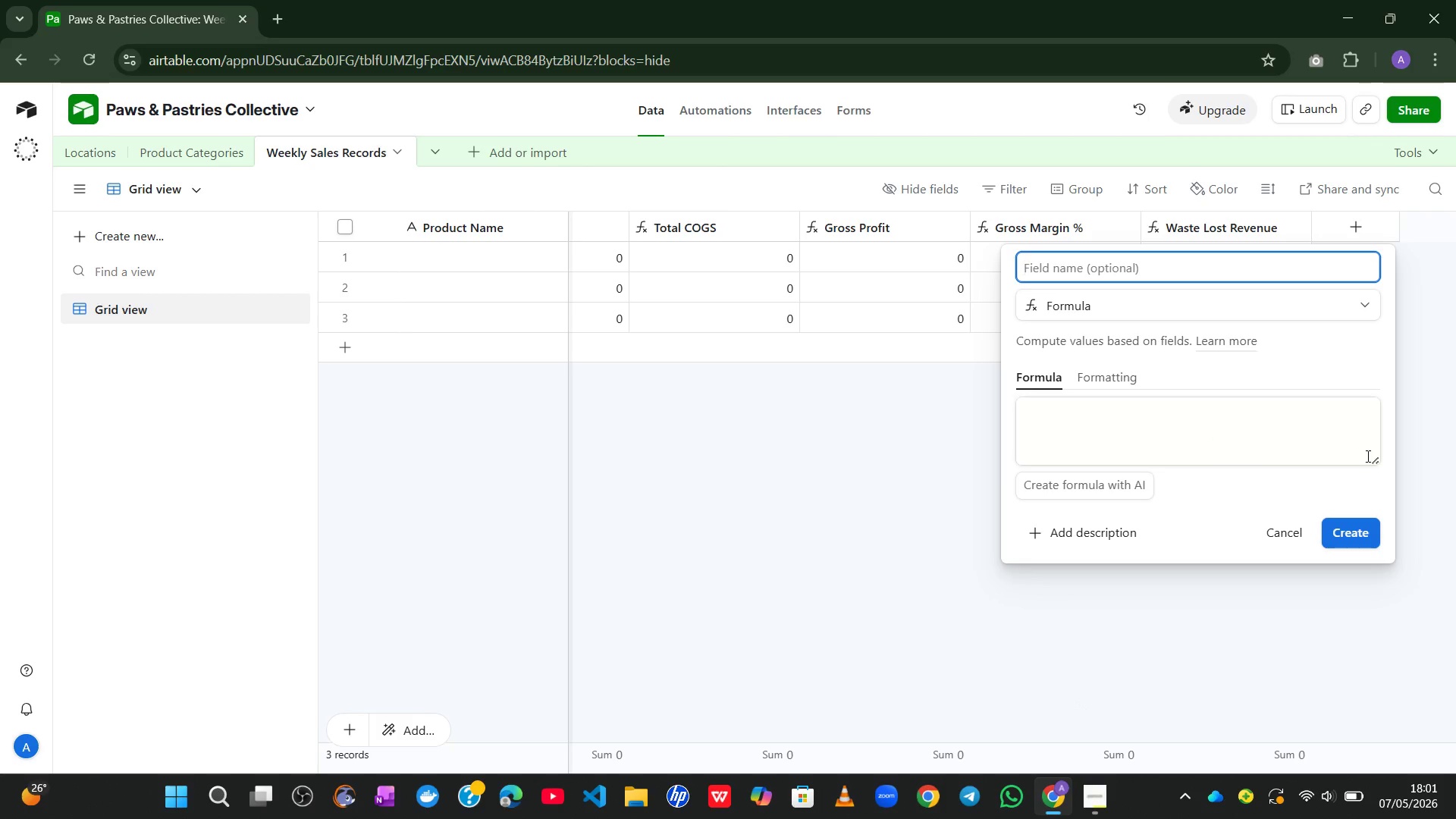 
left_click_drag(start_coordinate=[1371, 457], to_coordinate=[1385, 629])
 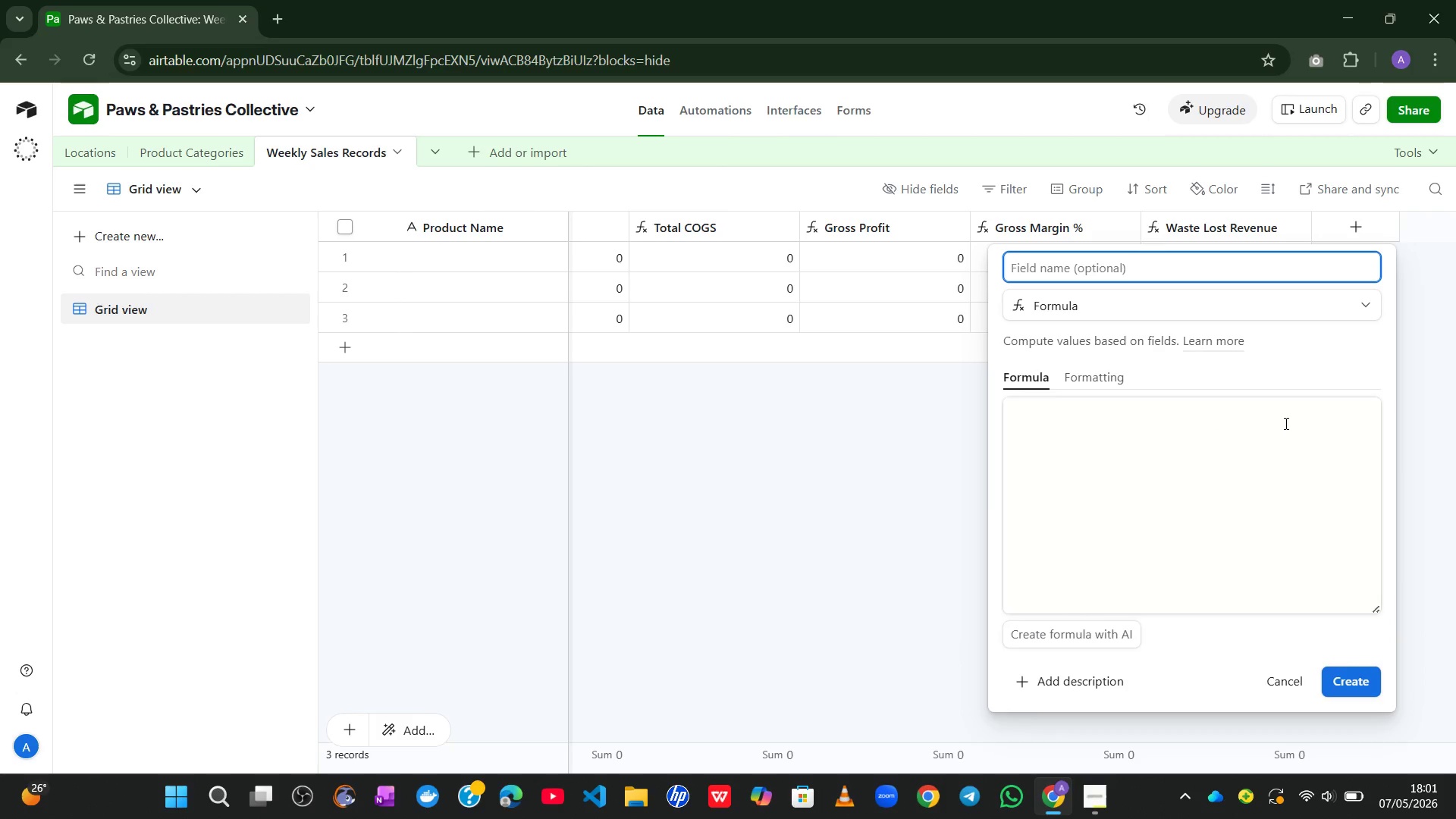 
type(Waste Sunk Lost)
key(Backspace)
key(Backspace)
key(Backspace)
key(Backspace)
key(Backspace)
type( Cost)
 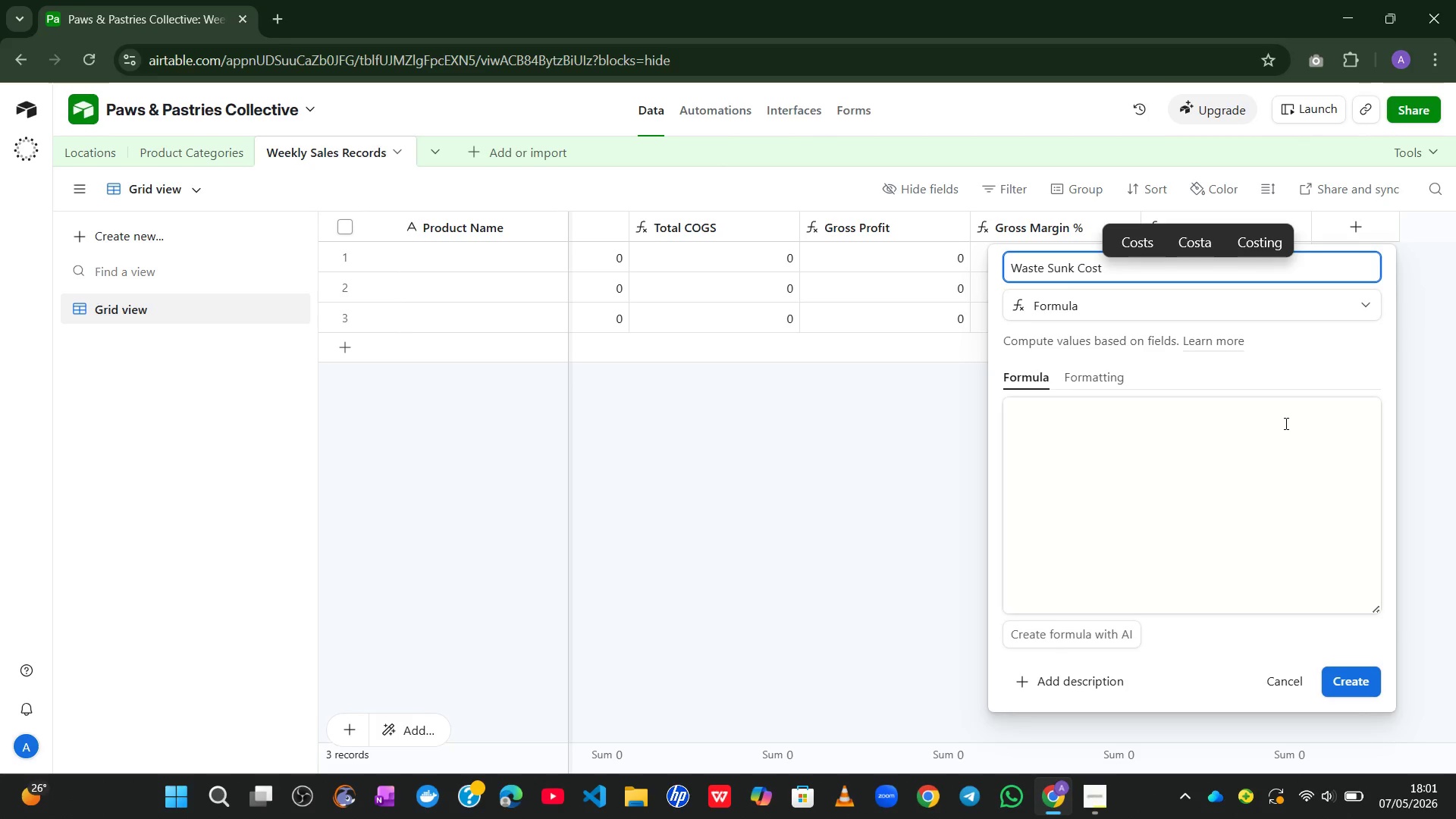 
wait(7.81)
 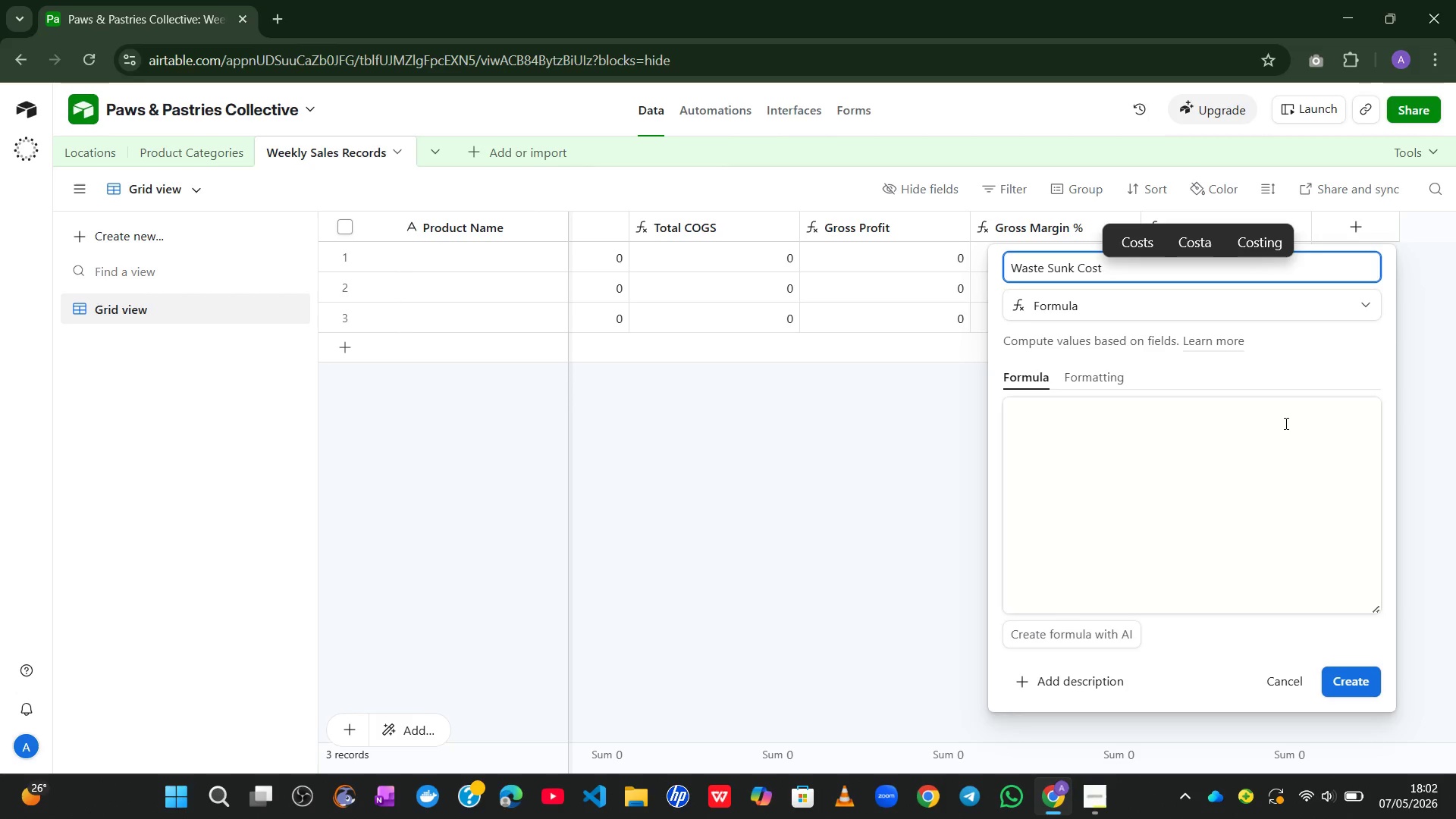 
left_click([1251, 450])
 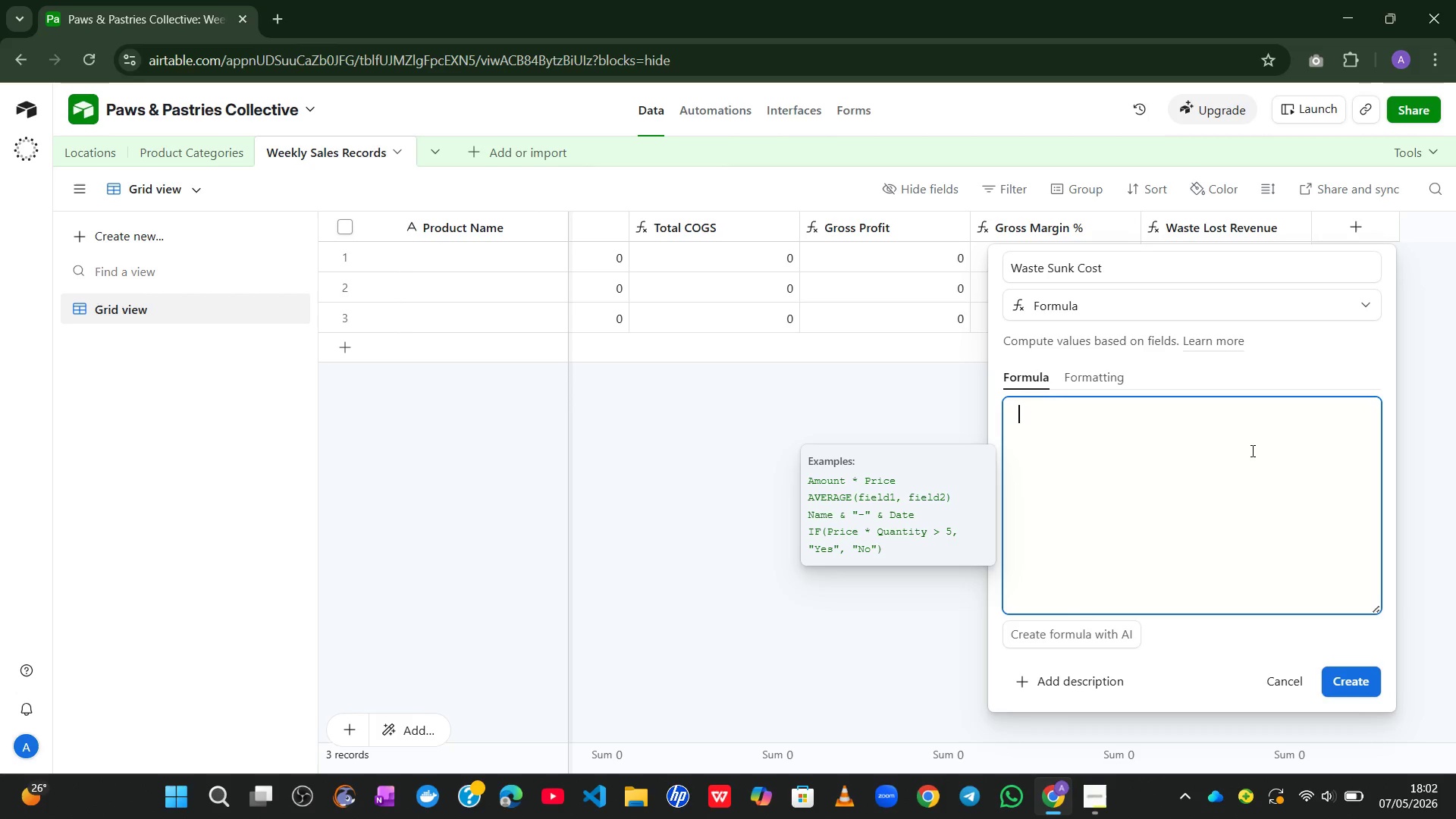 
type(uni)
 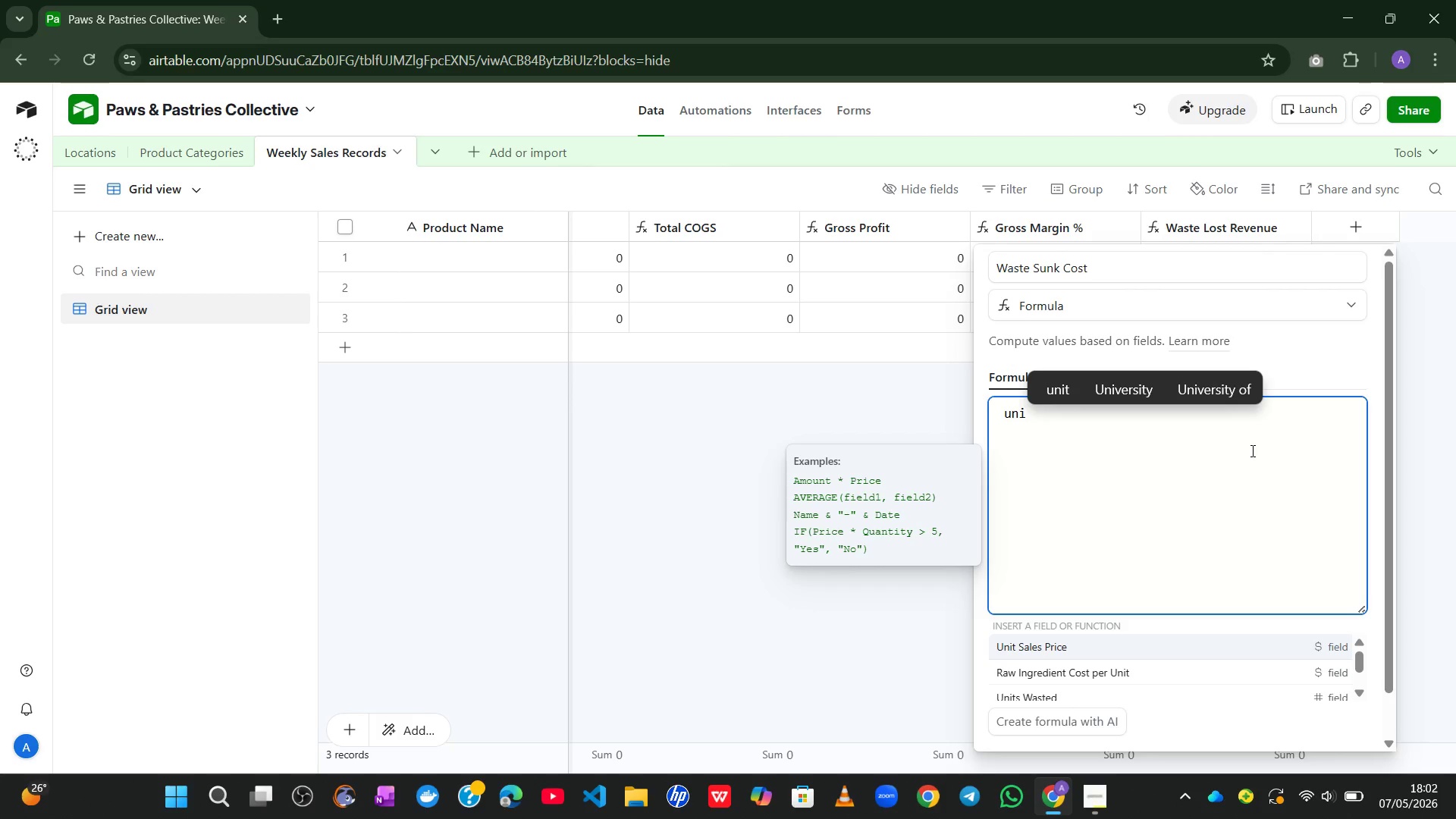 
key(ArrowDown)
 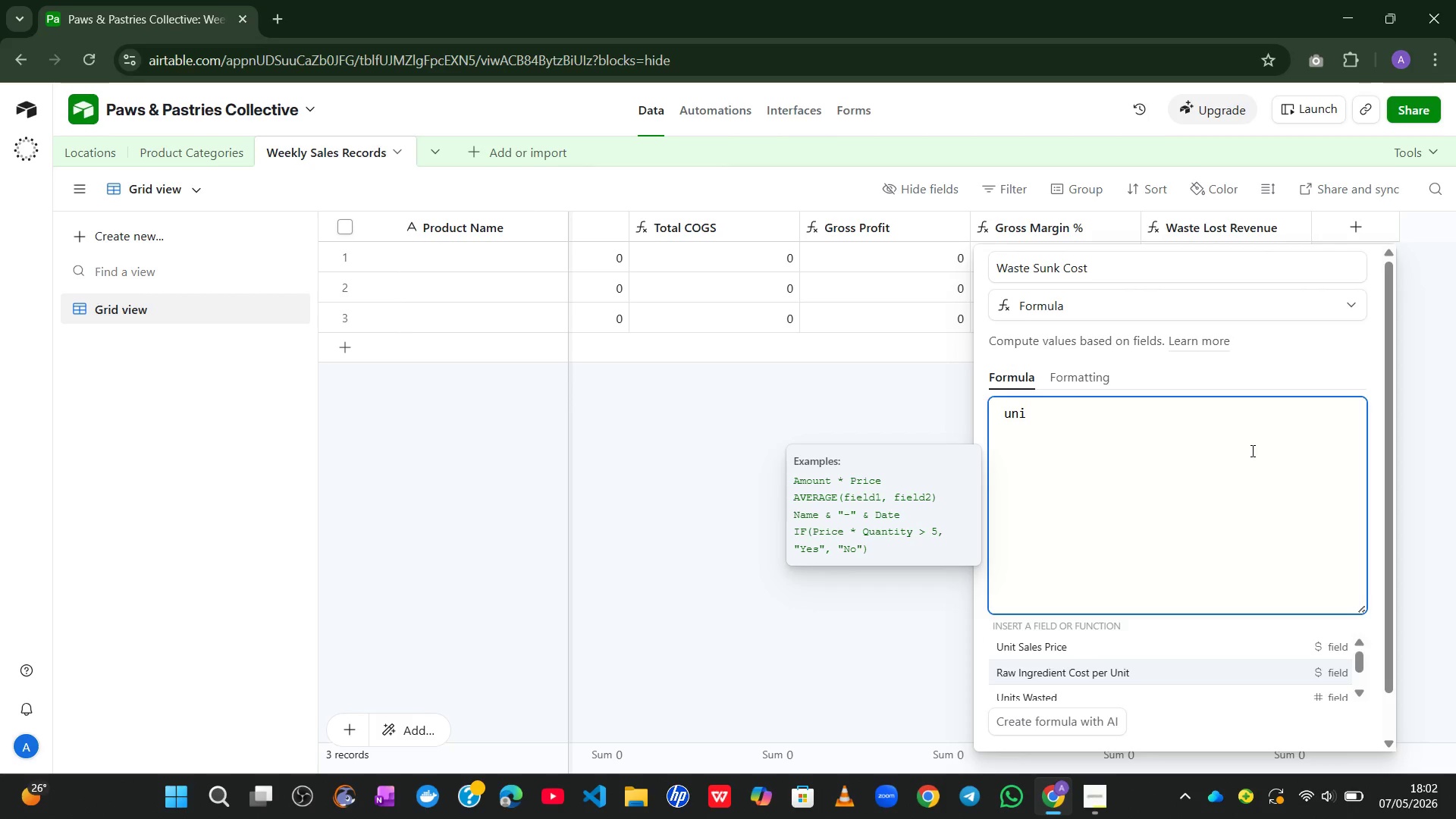 
key(ArrowDown)
 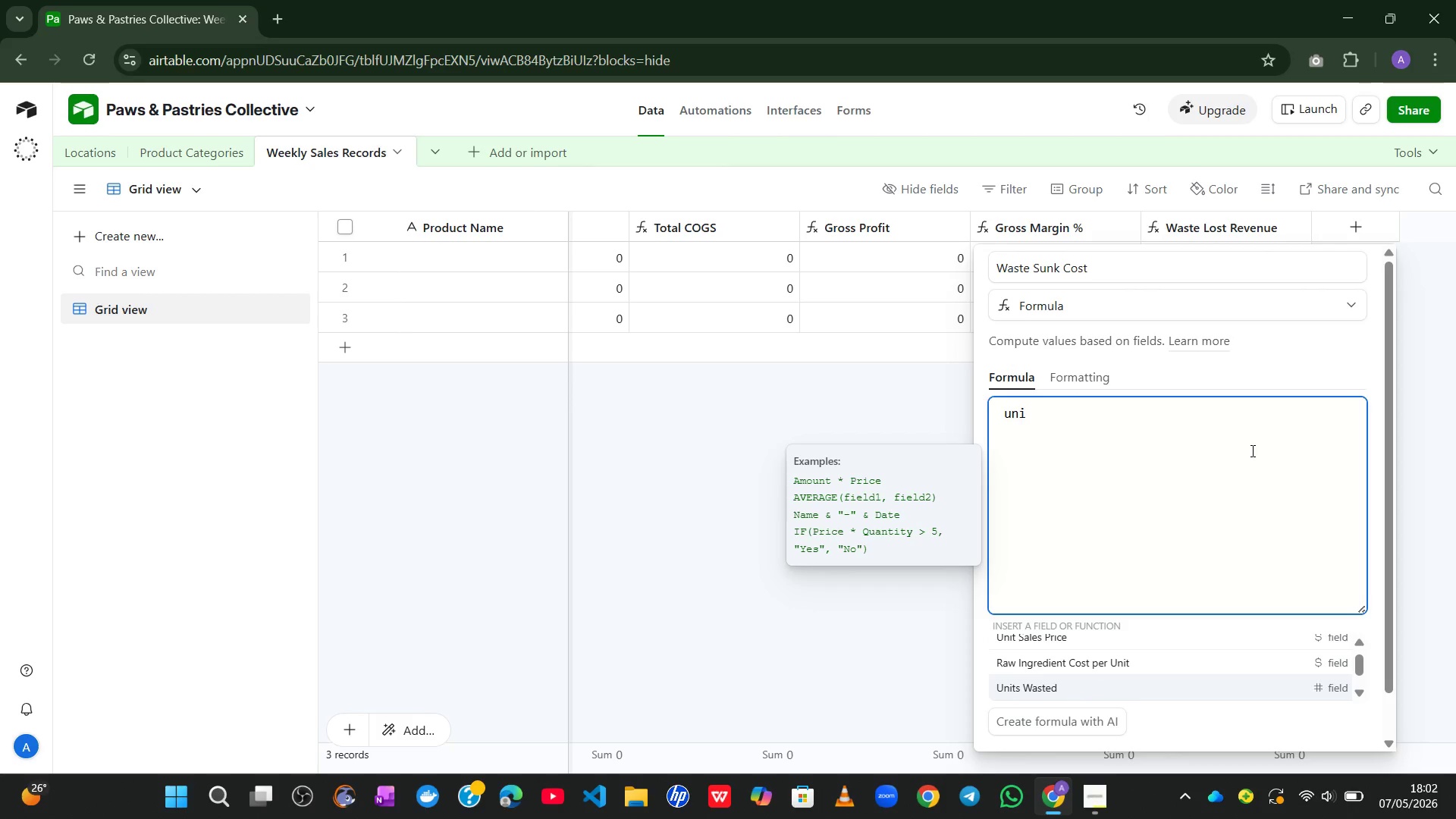 
key(Tab)
 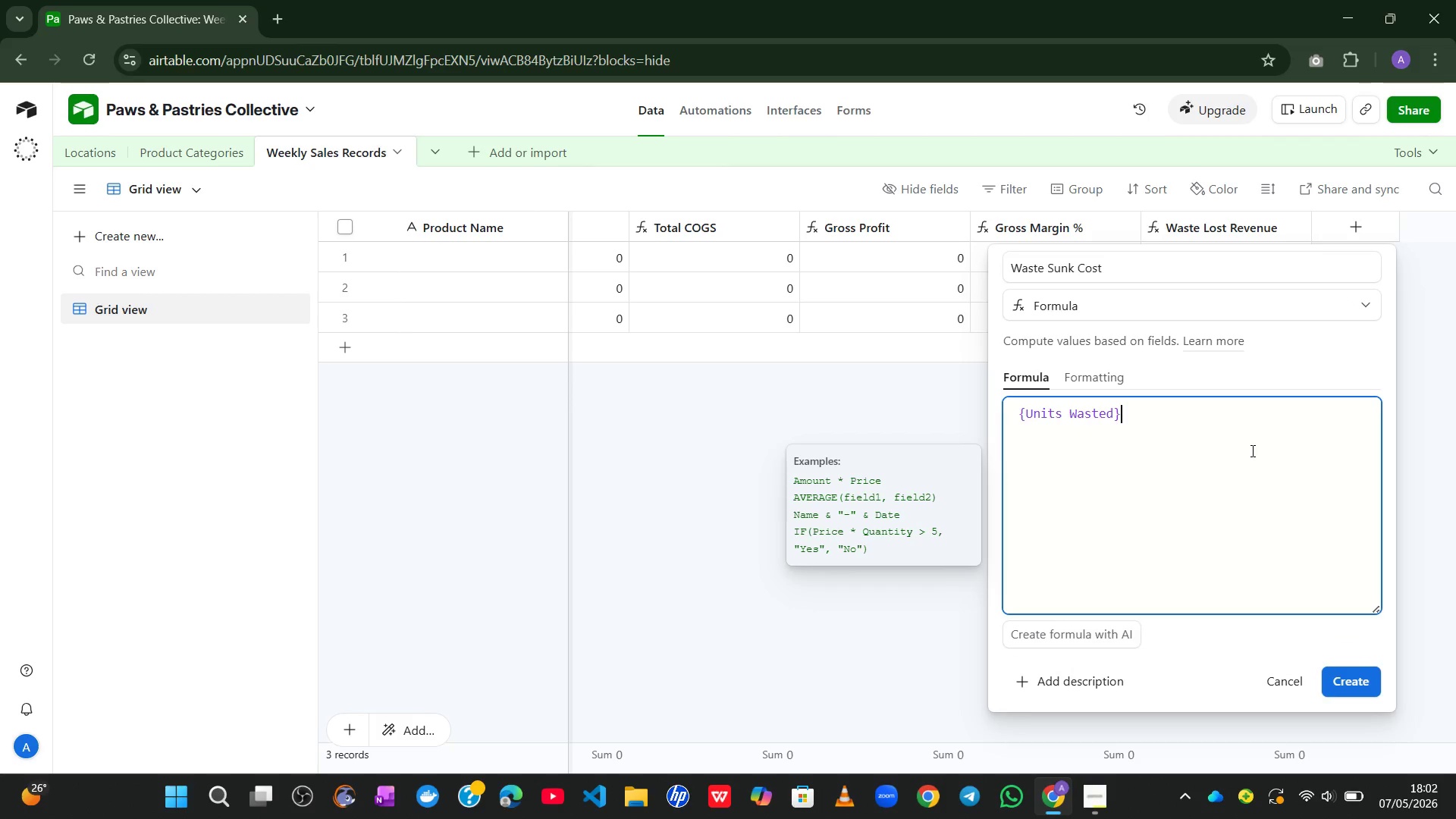 
type(*raw)
key(Tab)
 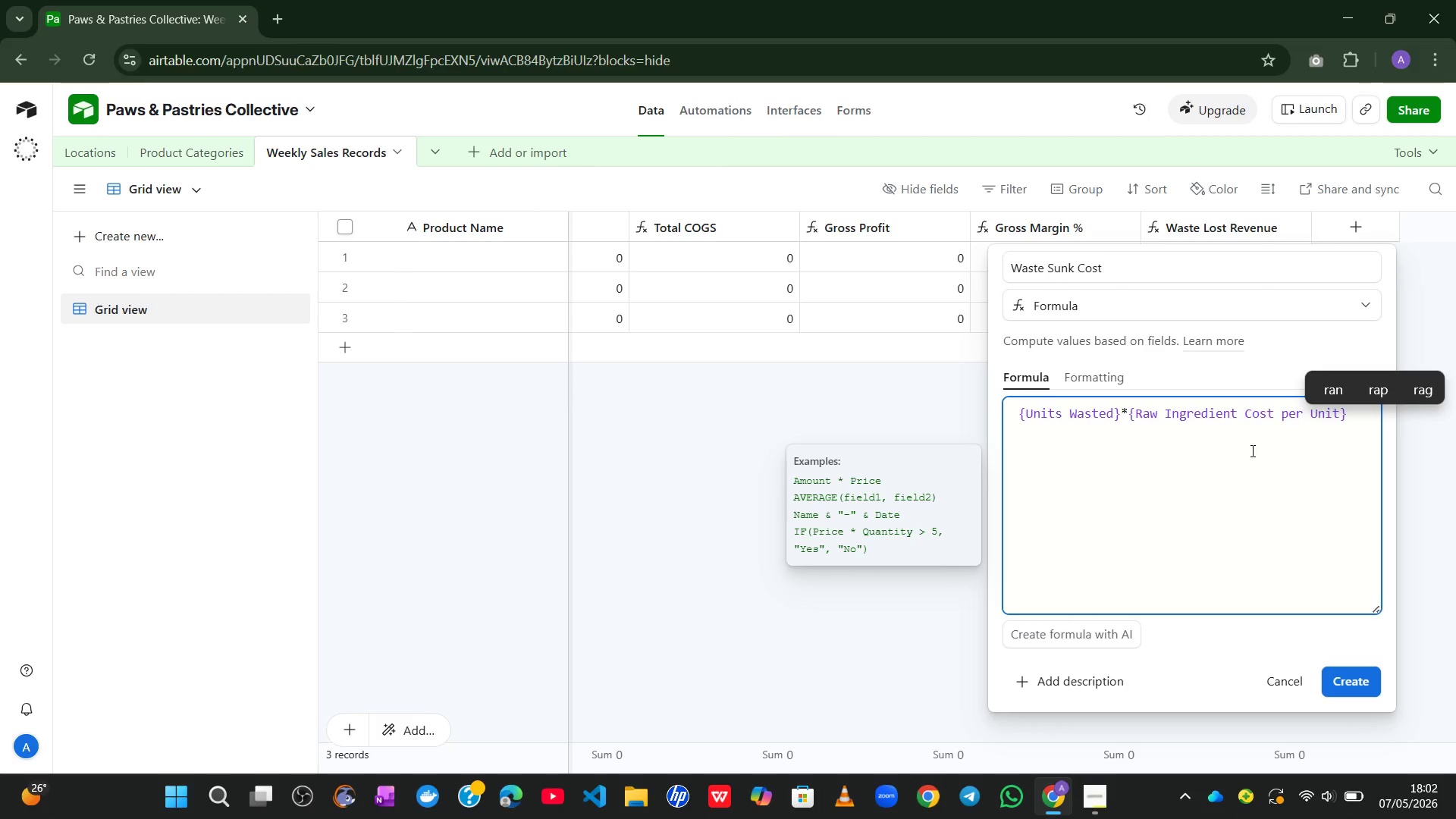 
wait(8.78)
 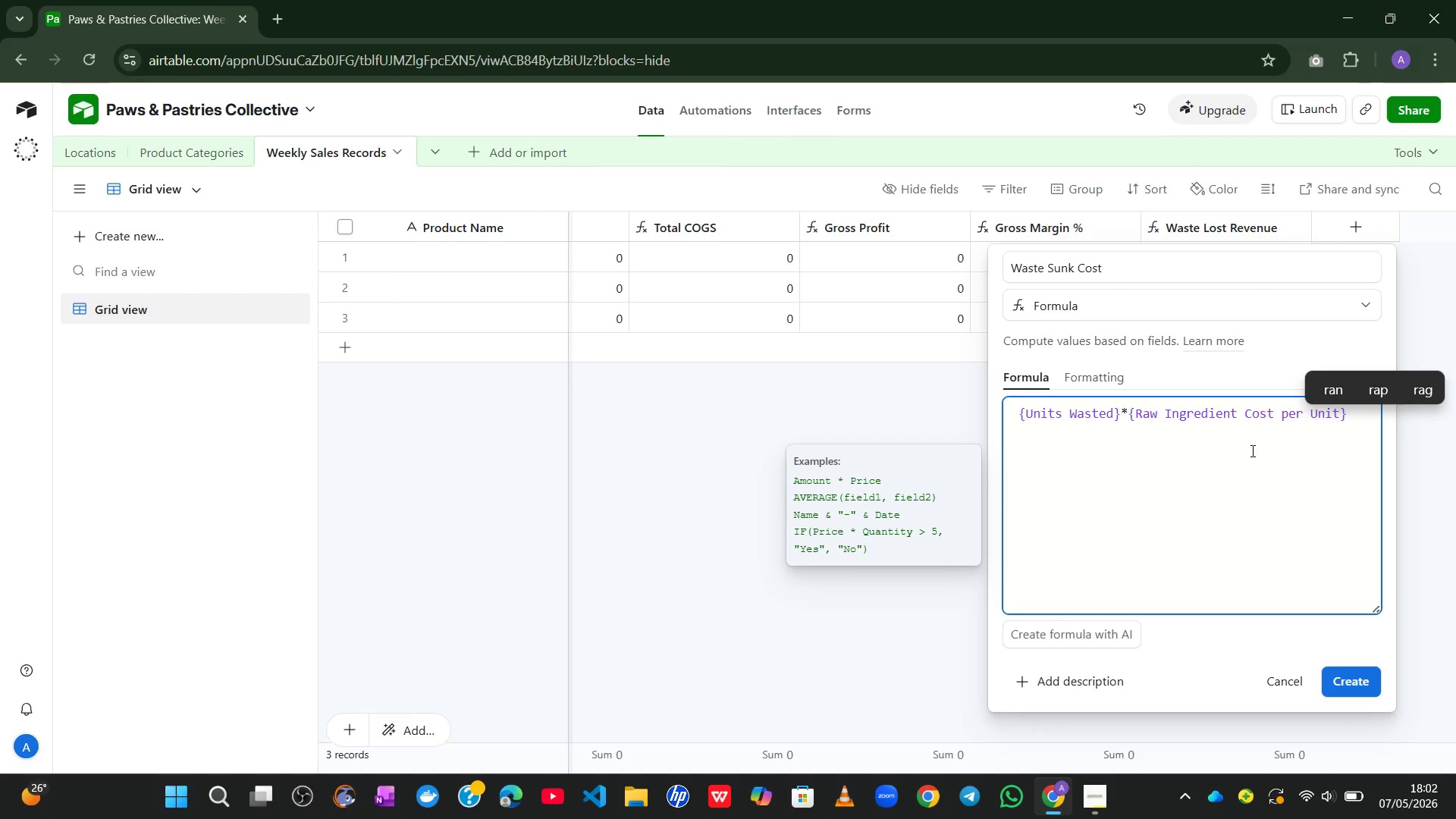 
left_click([1359, 679])
 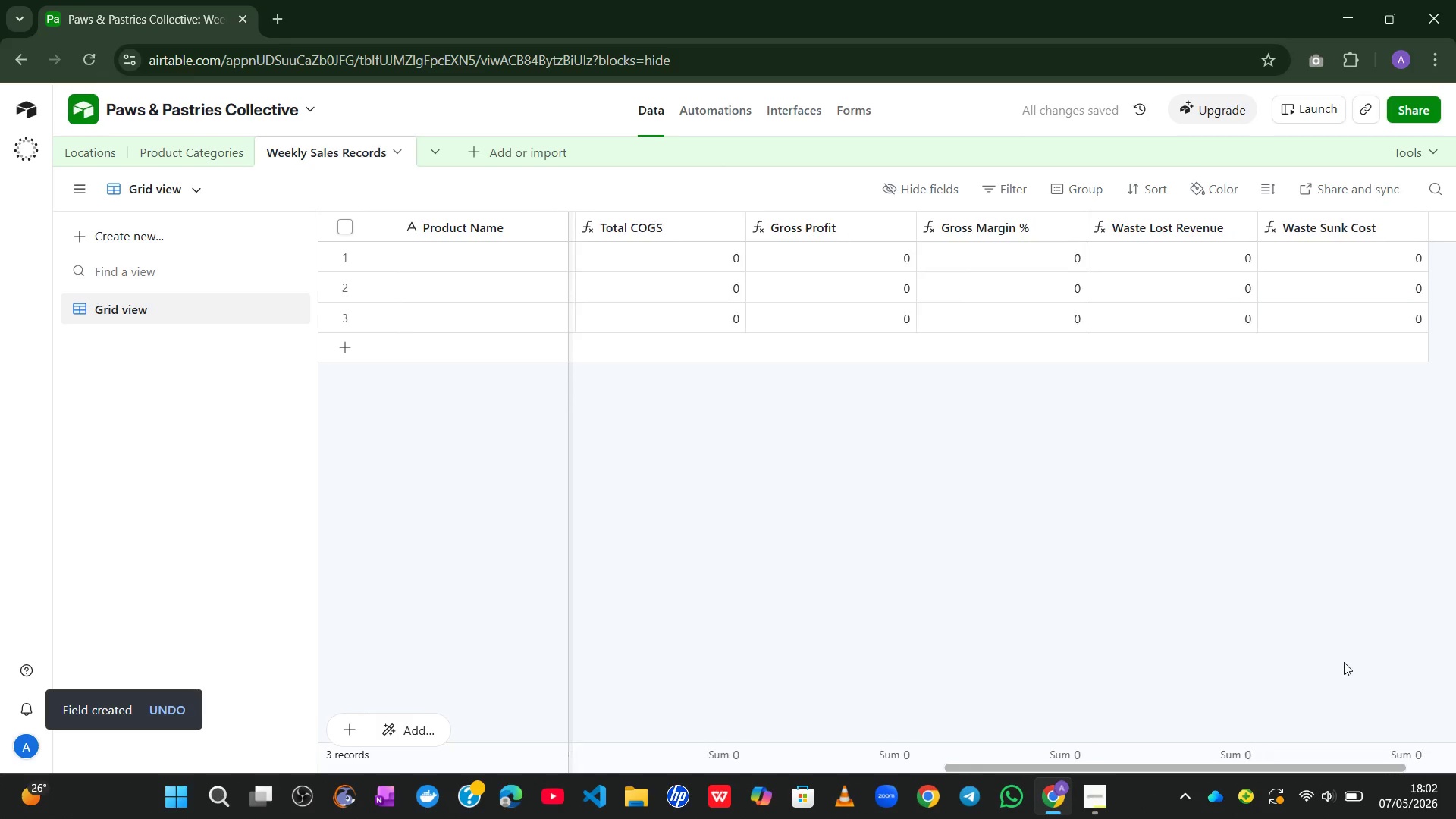 
wait(8.84)
 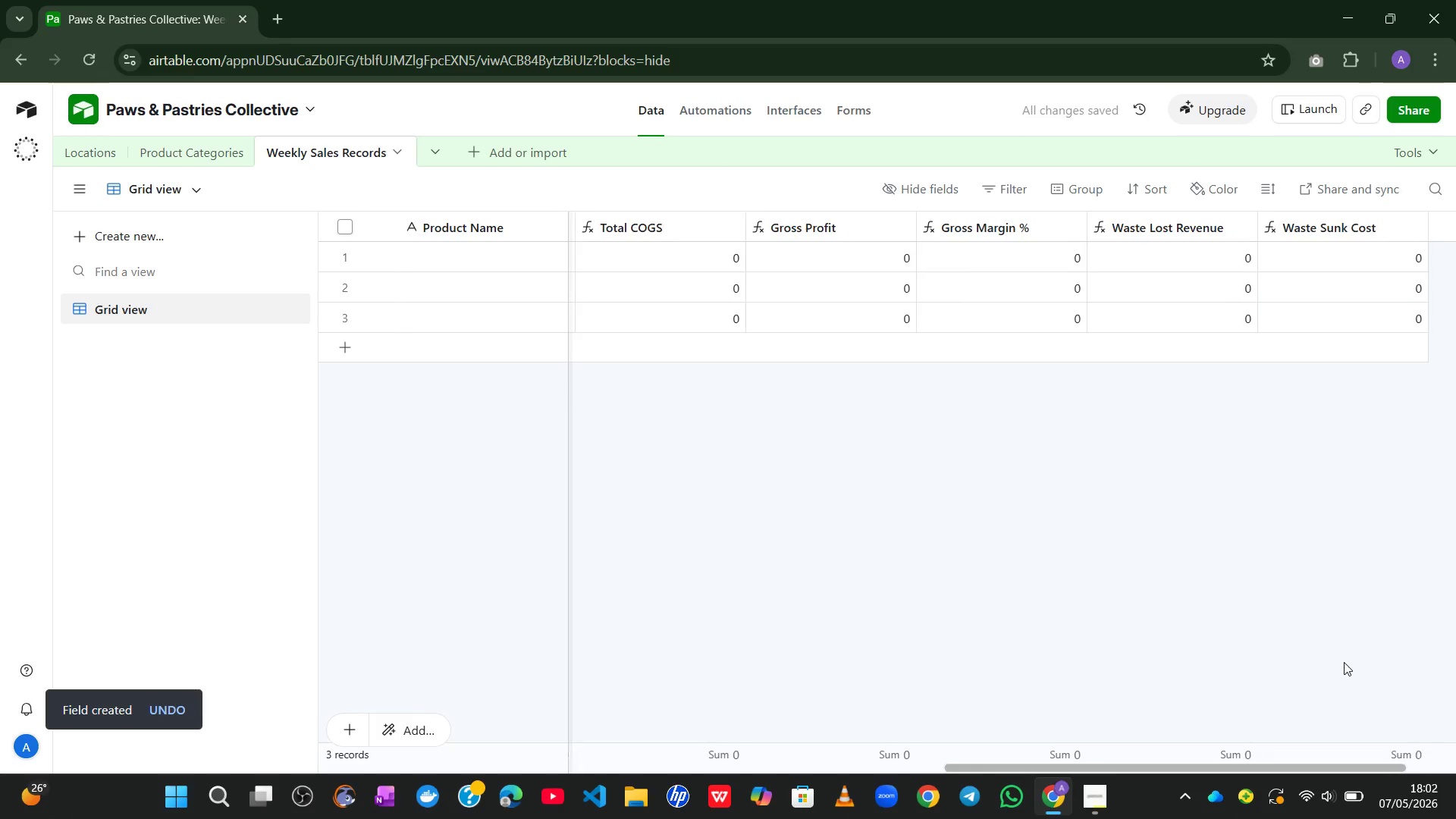 
left_click([1354, 229])
 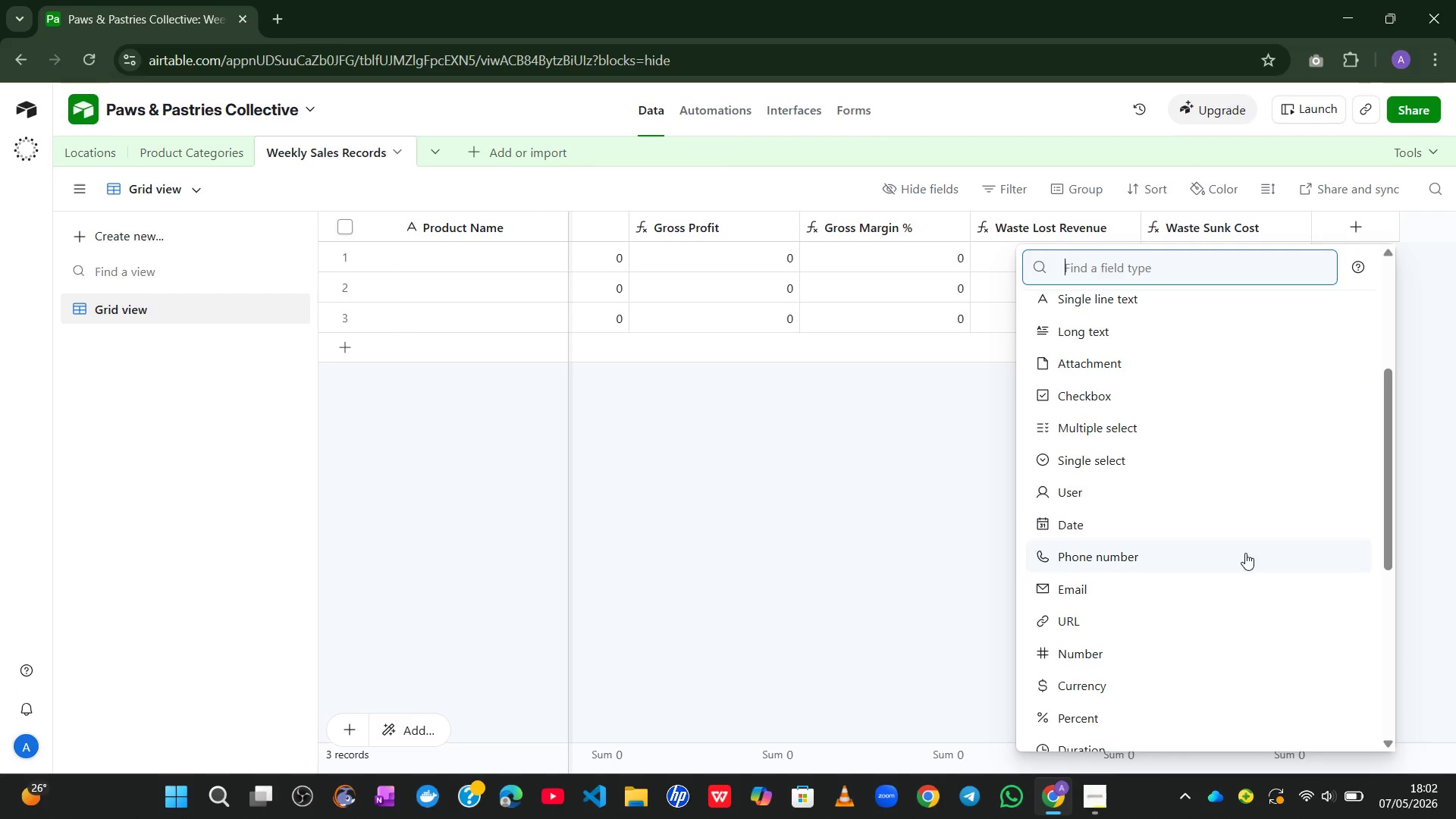 
wait(7.86)
 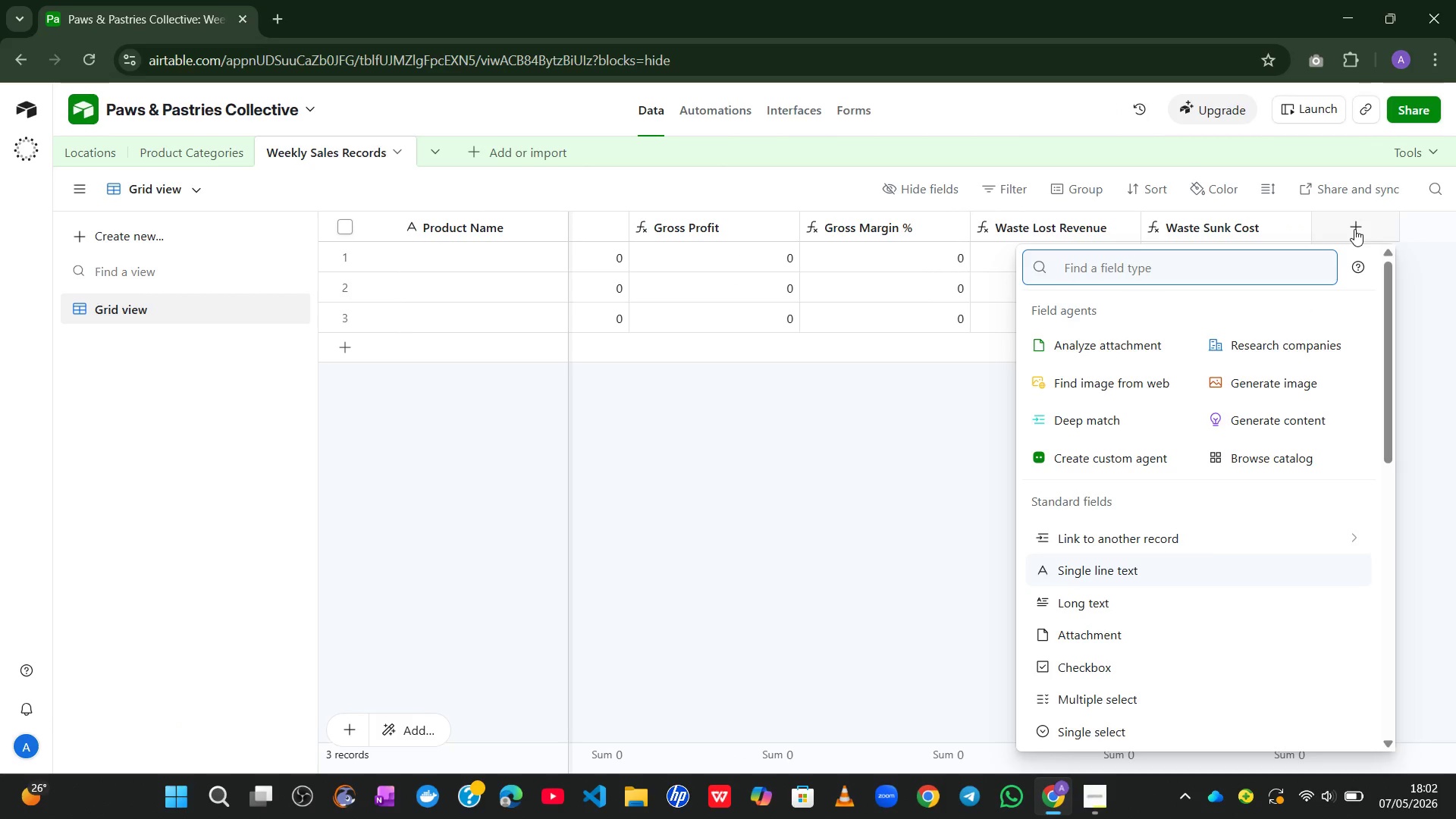 
left_click([1107, 699])
 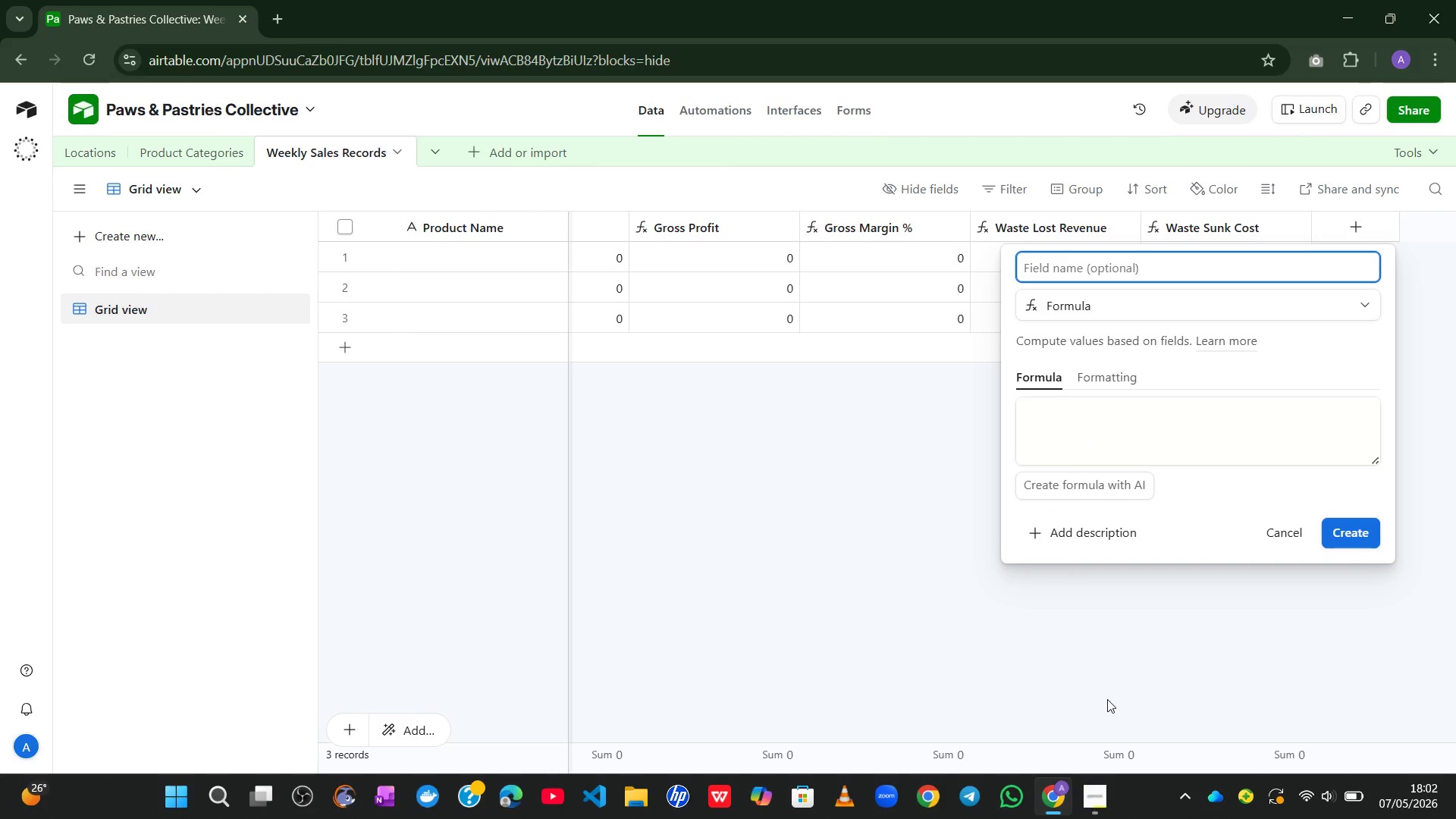 
type(Waste % of Sales)
 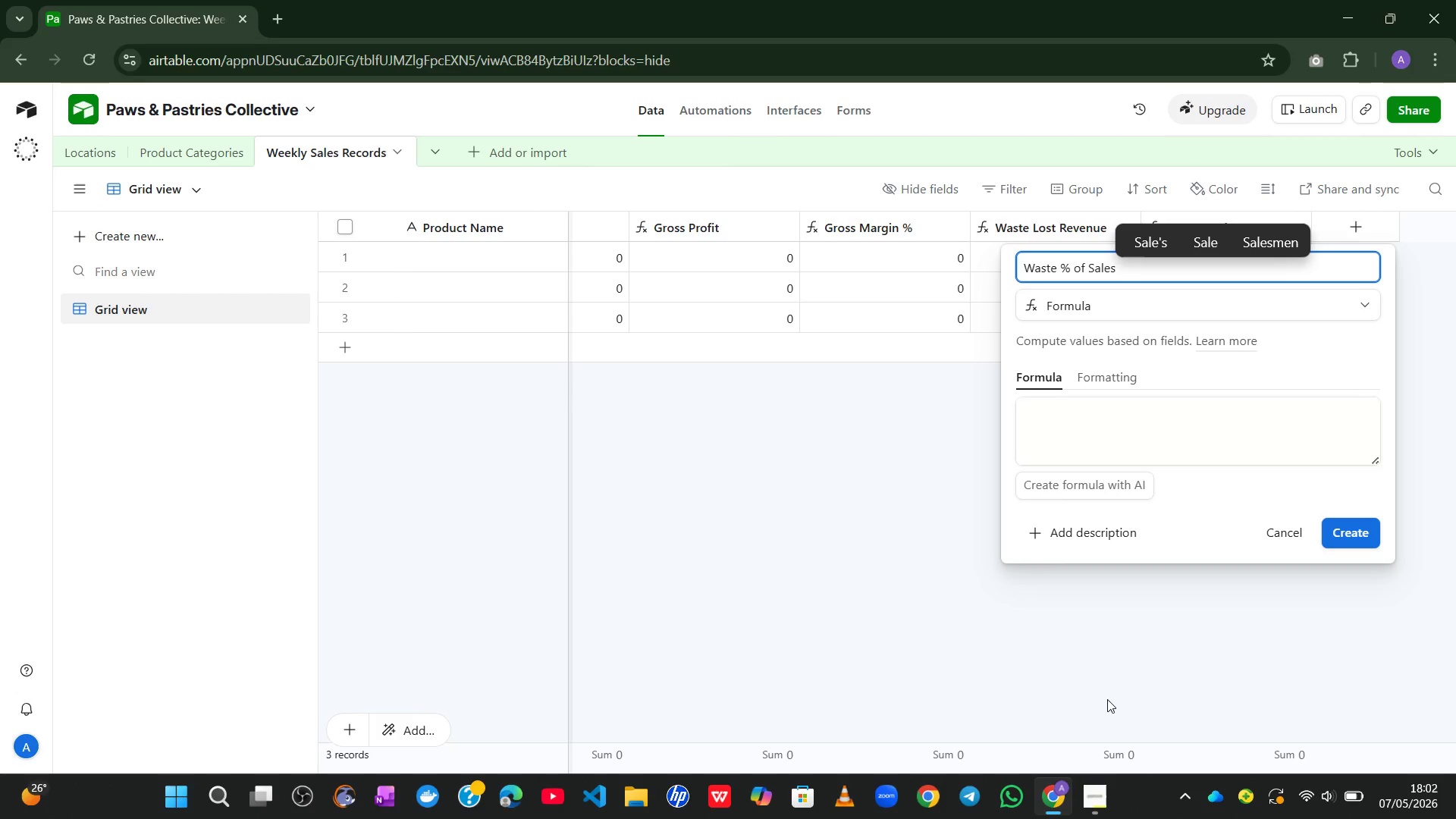 
left_click_drag(start_coordinate=[1375, 459], to_coordinate=[1453, 629])